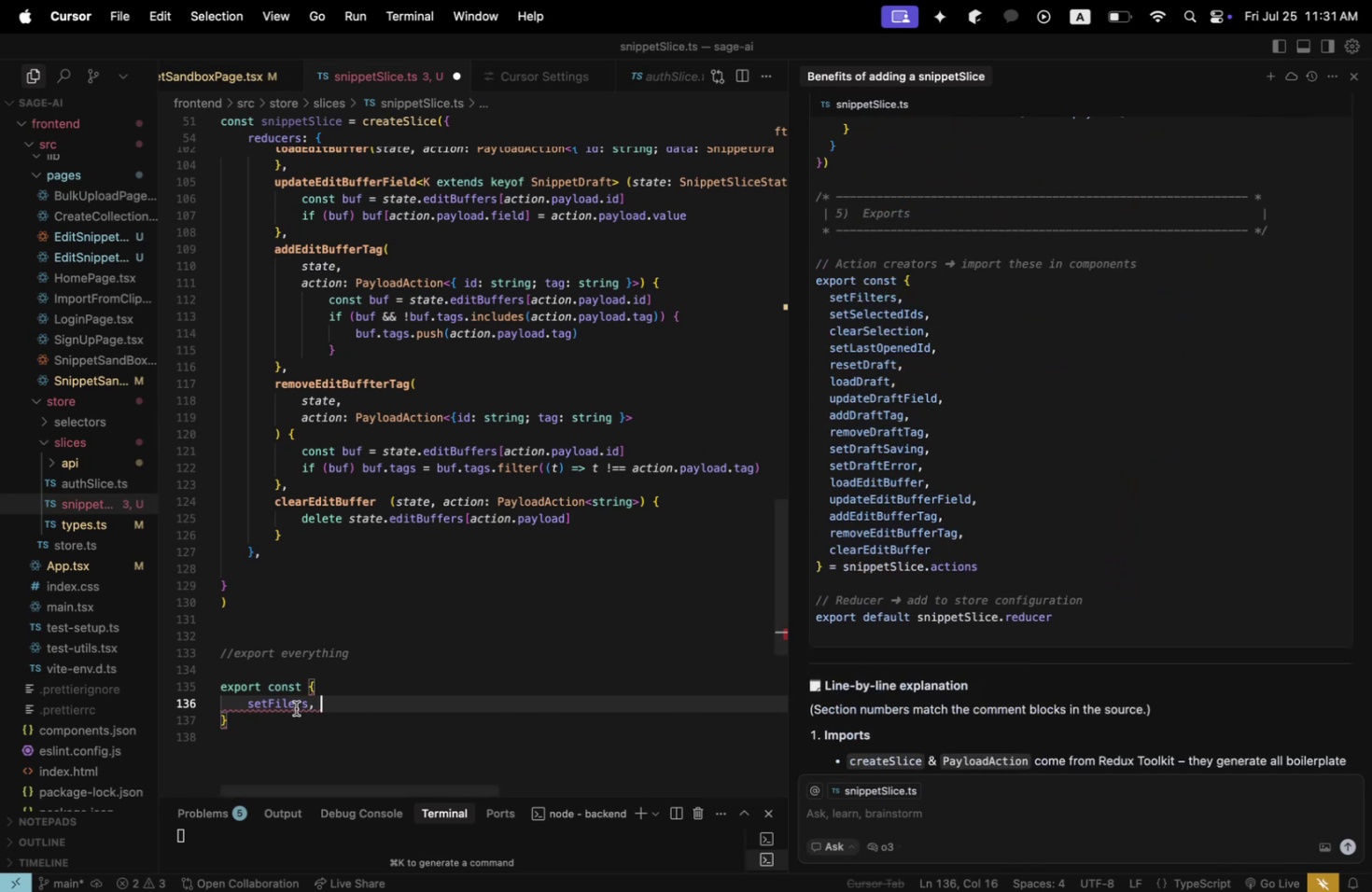 
left_click([287, 705])
 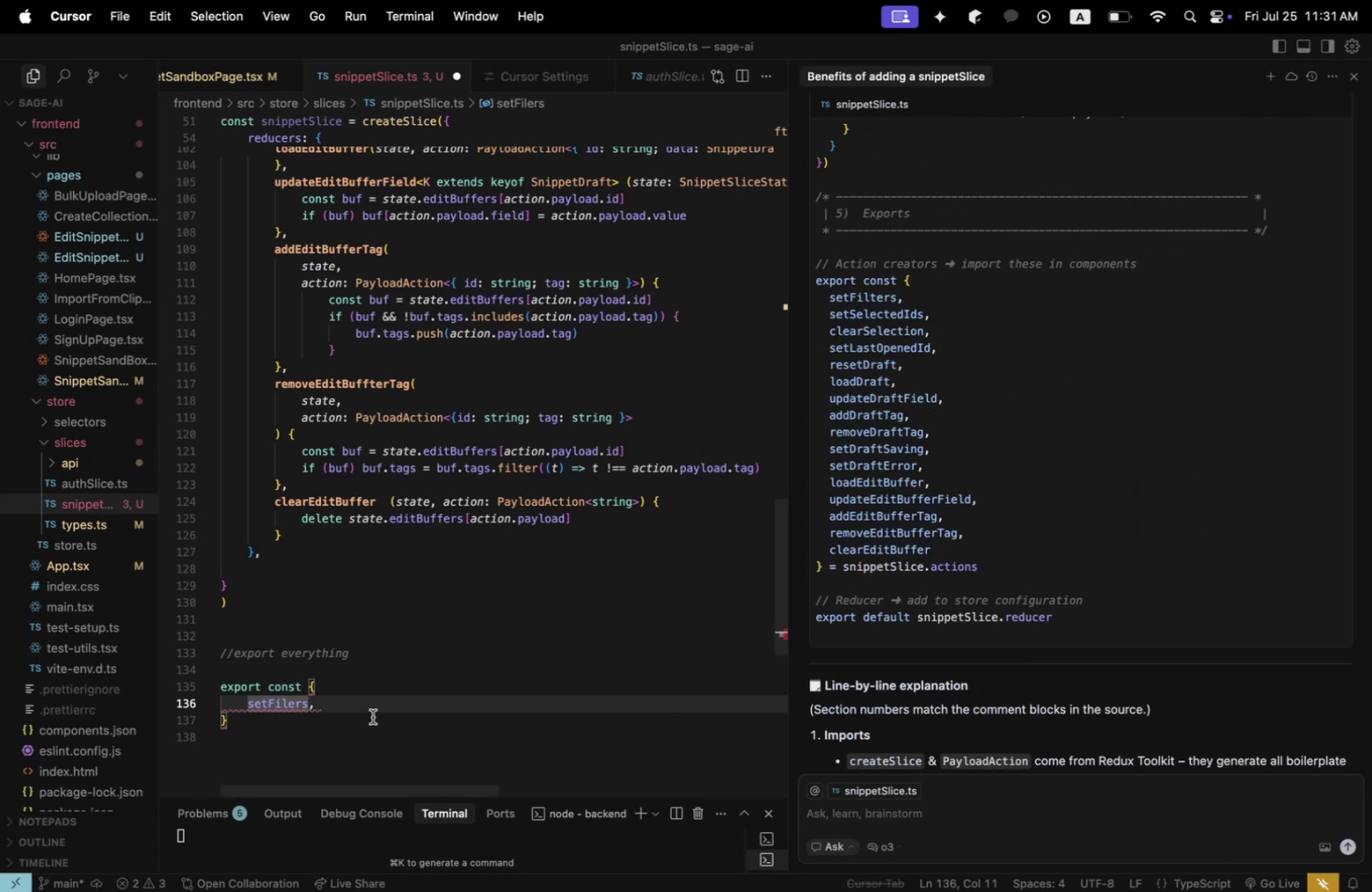 
key(T)
 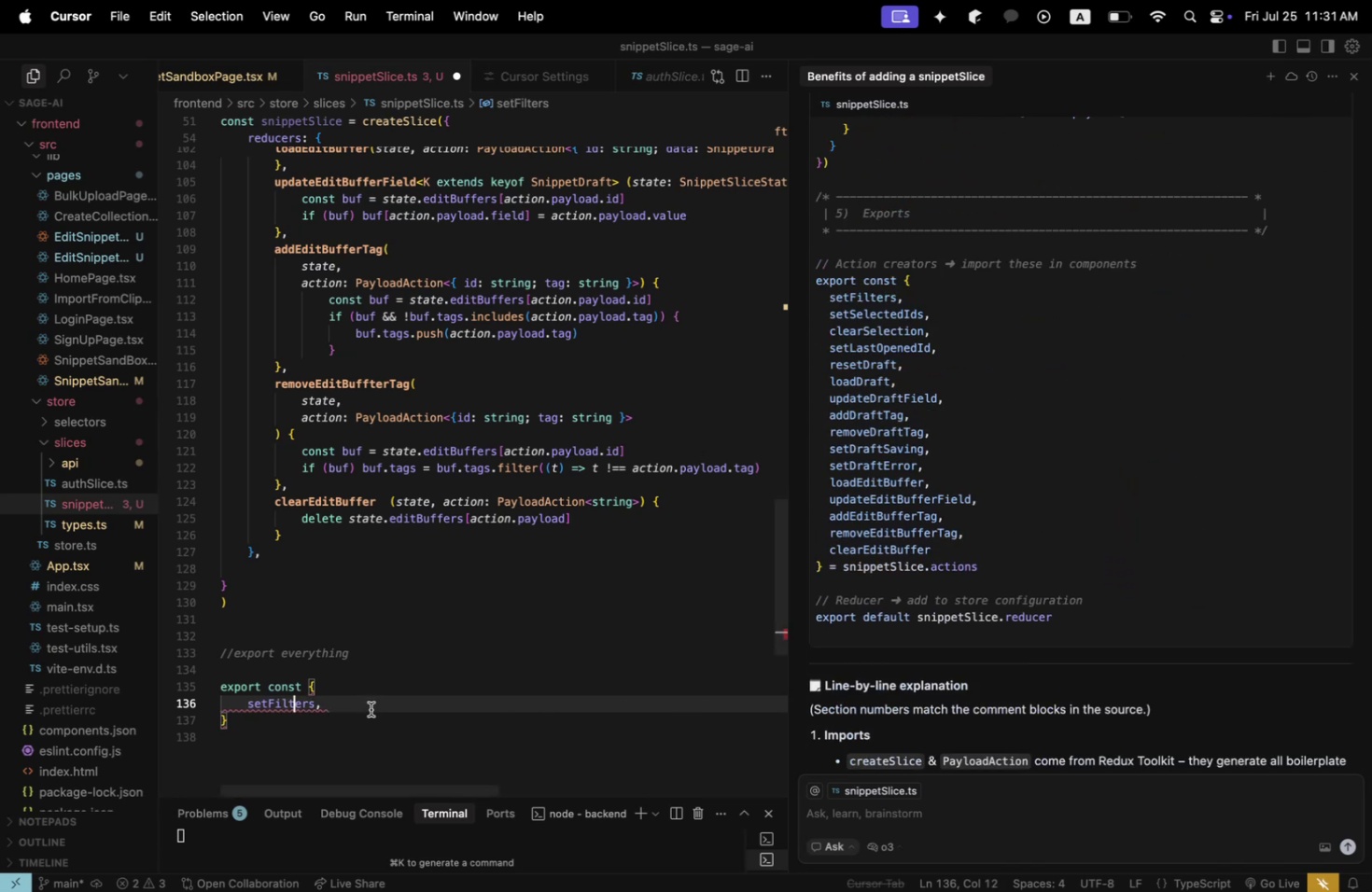 
left_click([371, 708])
 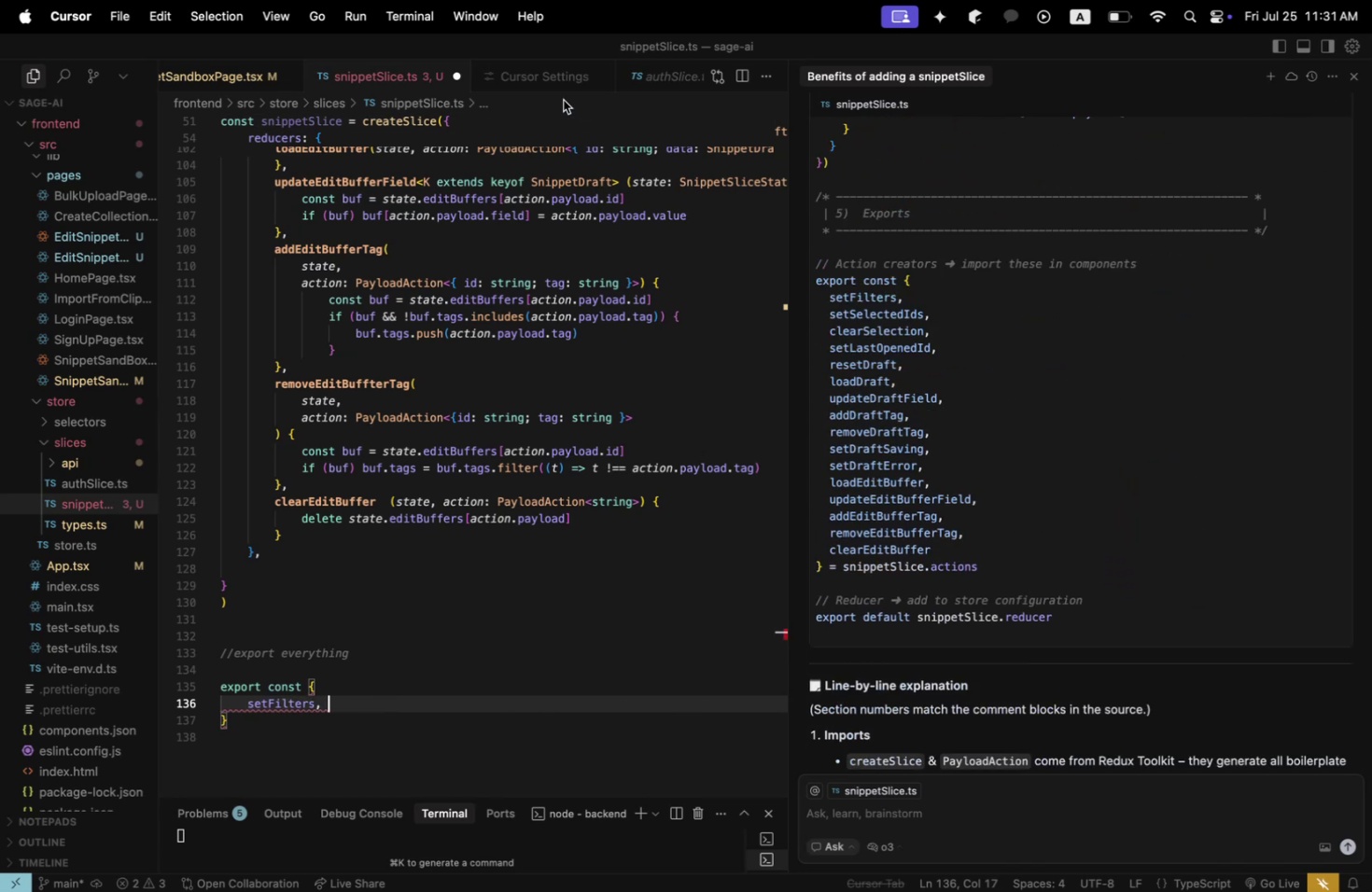 
left_click([557, 77])
 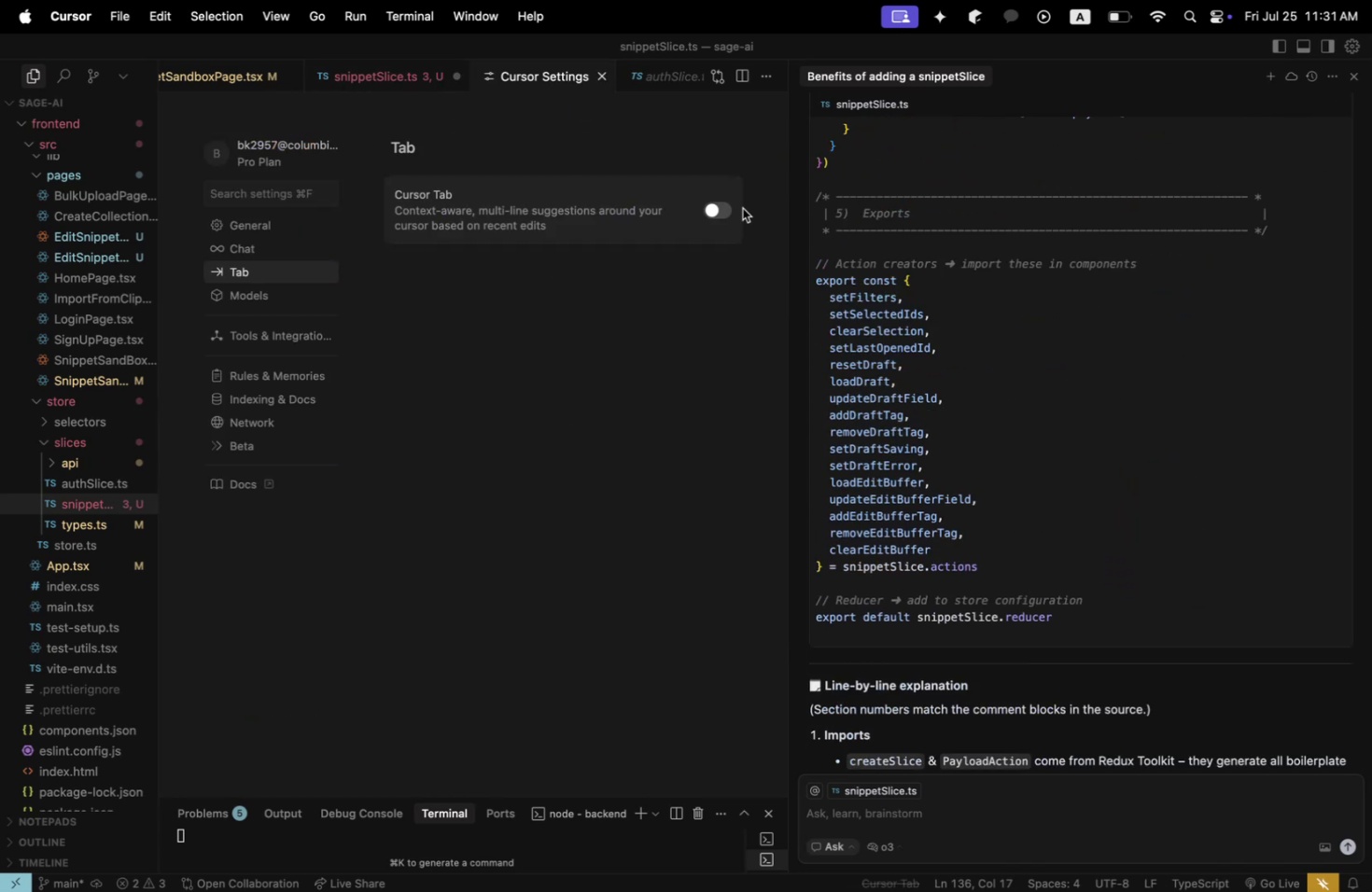 
left_click([709, 215])
 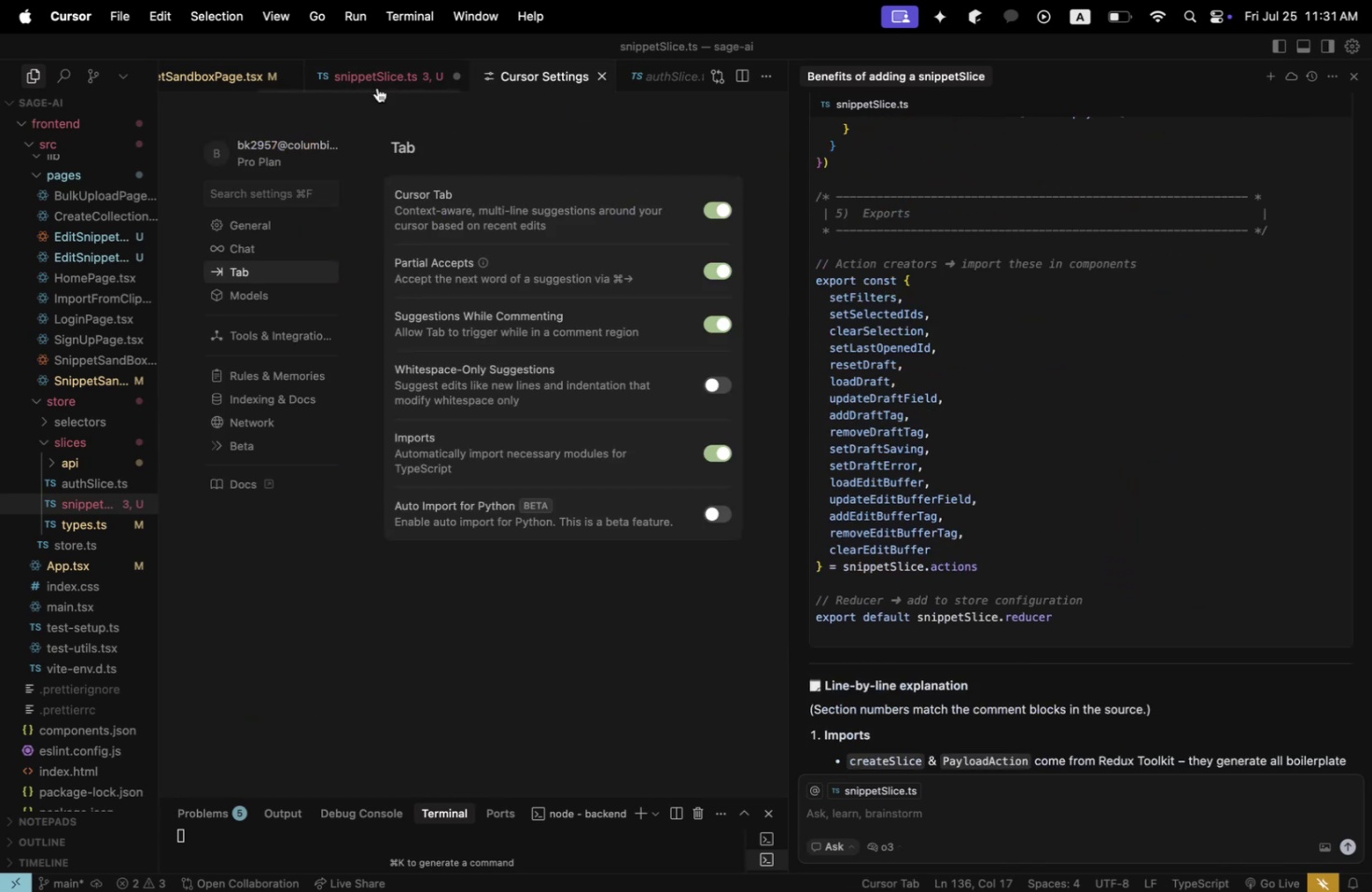 
left_click([377, 88])
 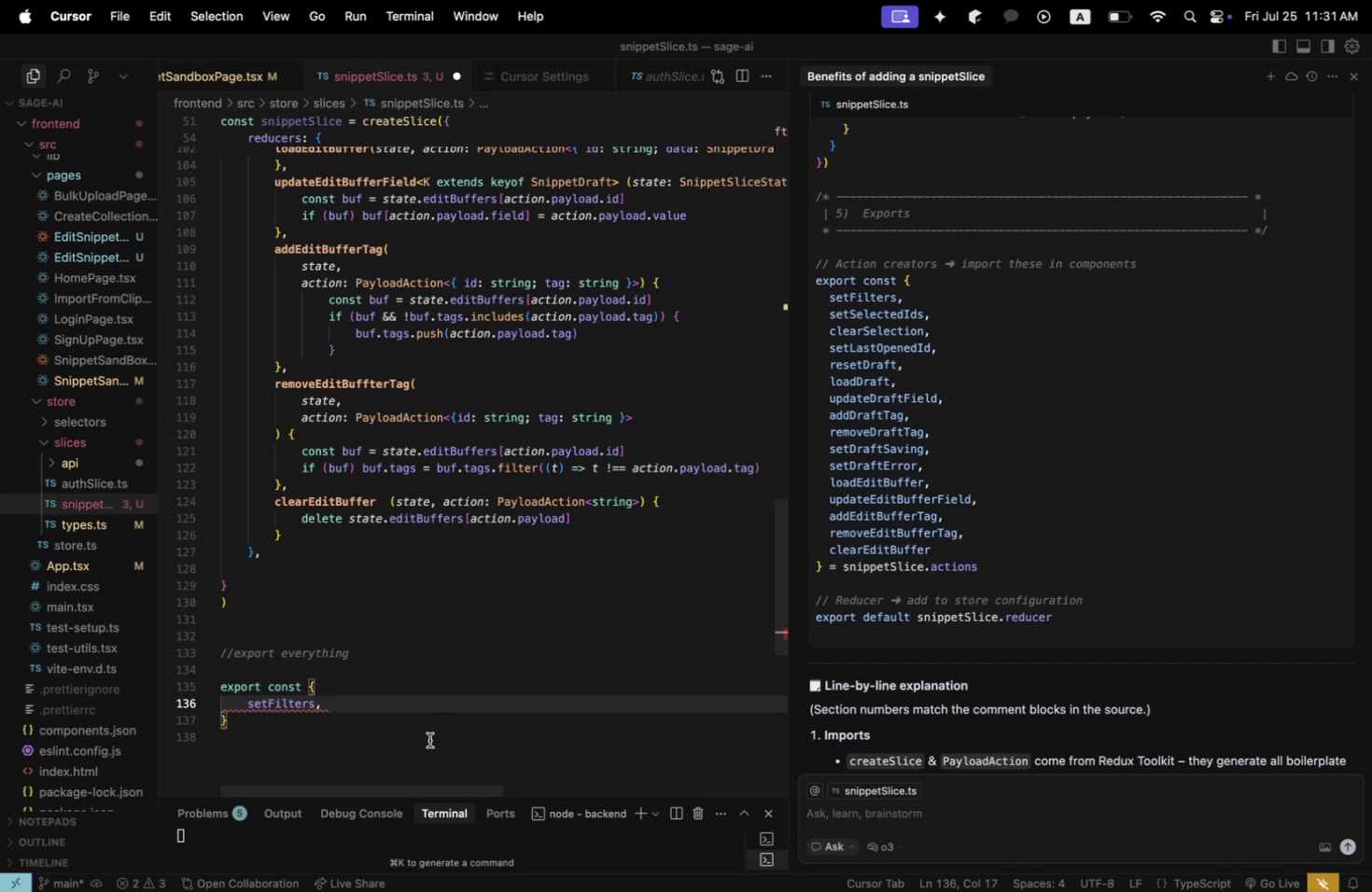 
key(Enter)
 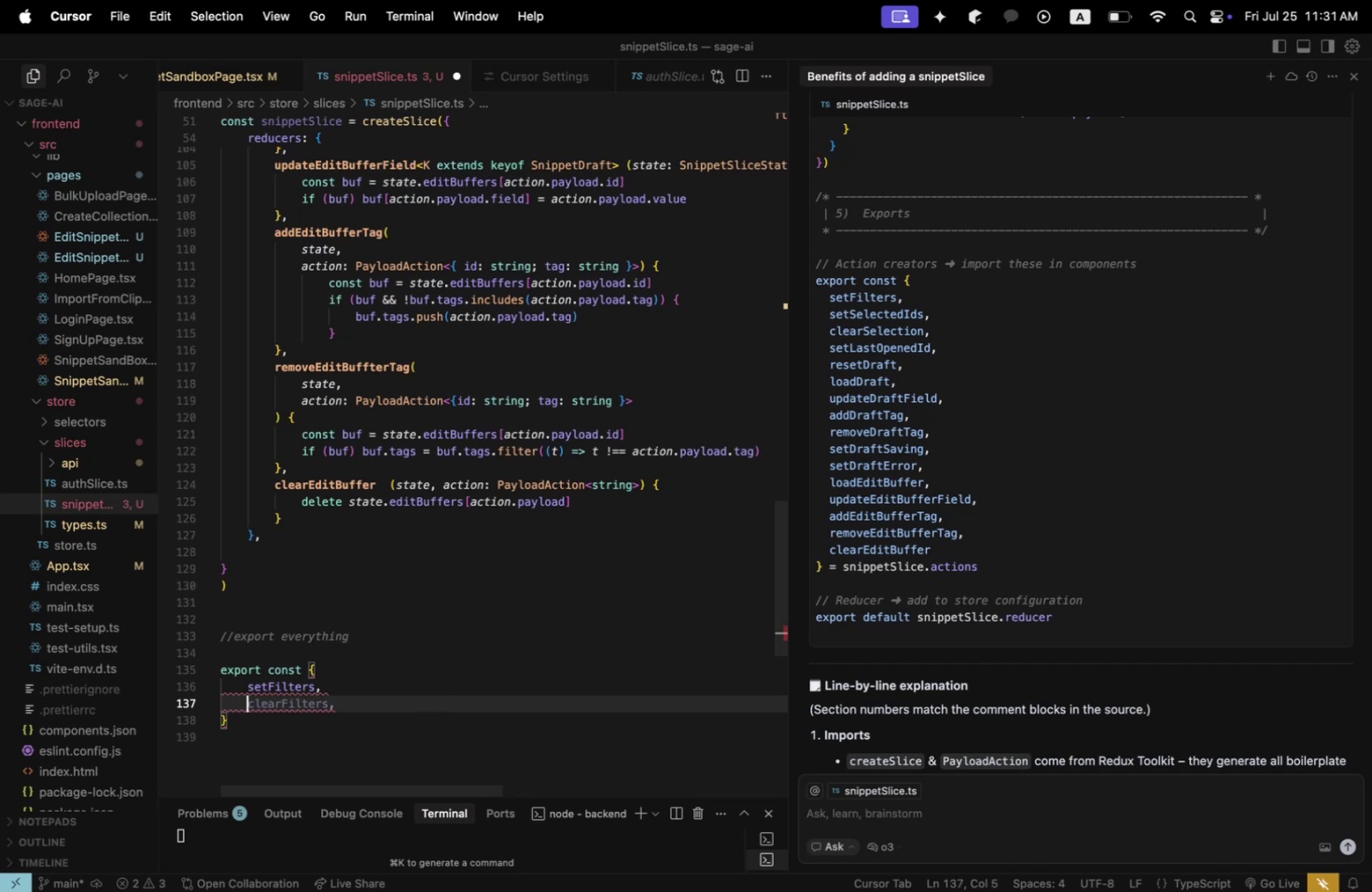 
key(Tab)
 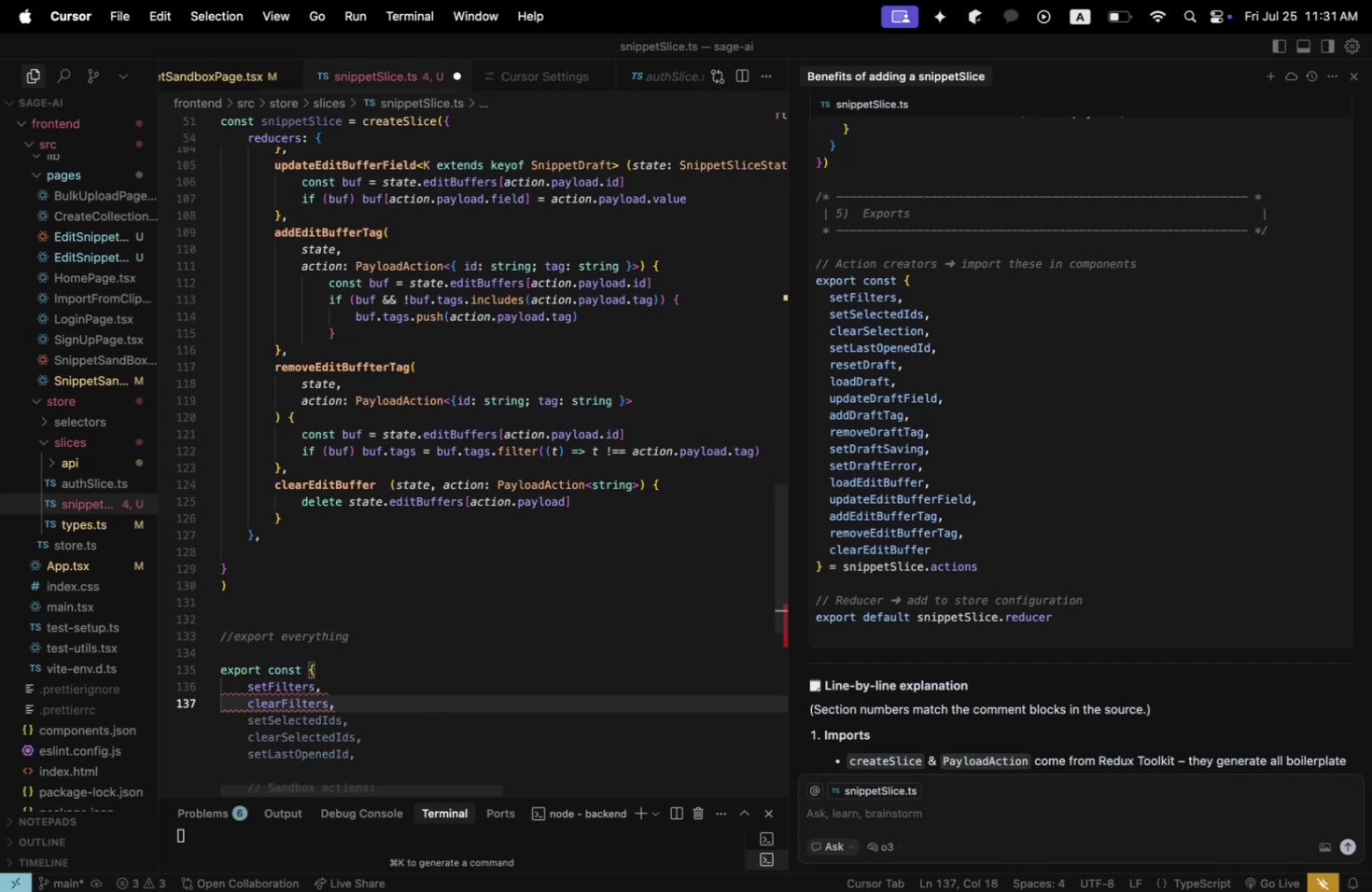 
key(Enter)
 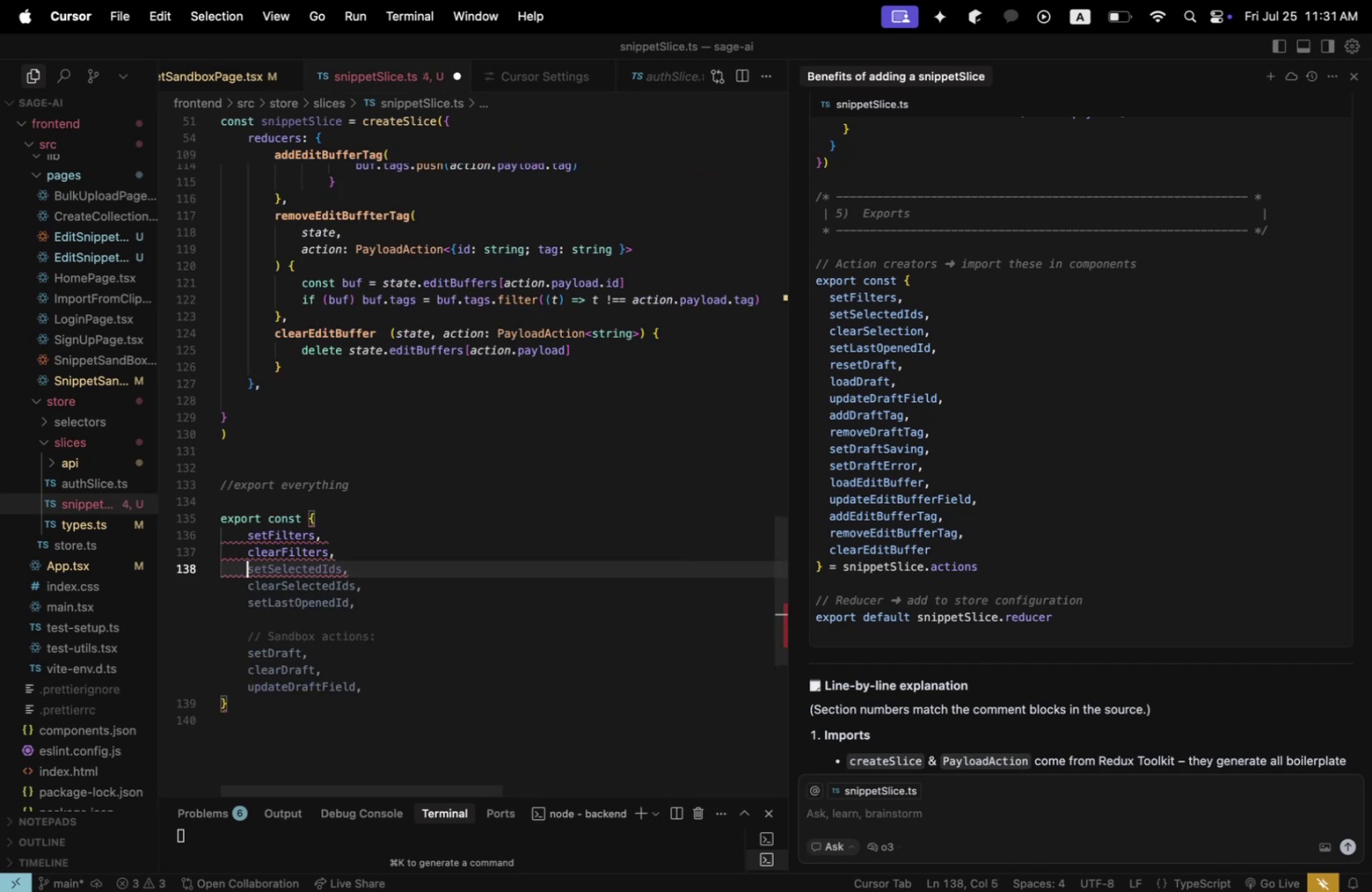 
key(Tab)
 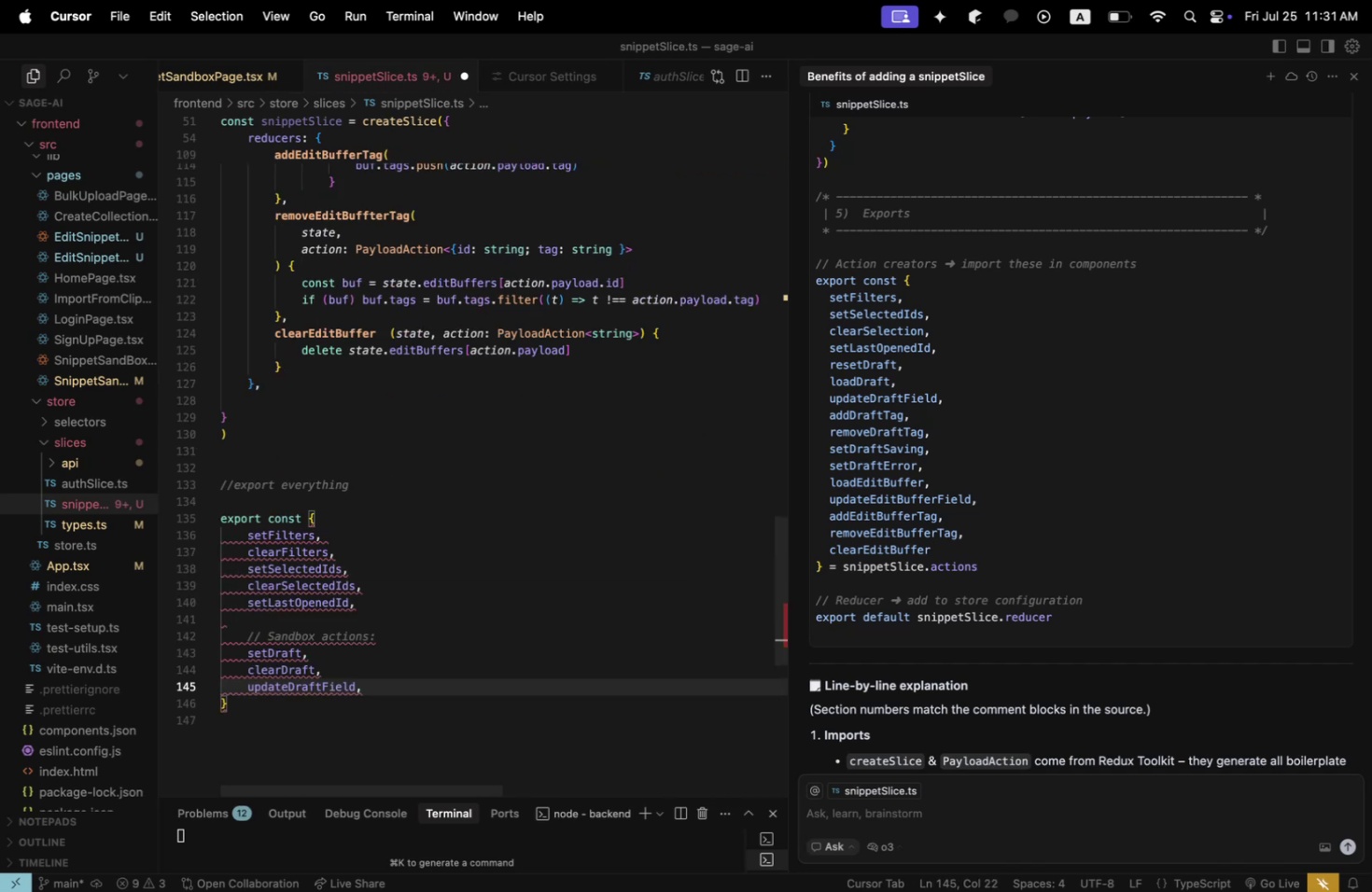 
key(Enter)
 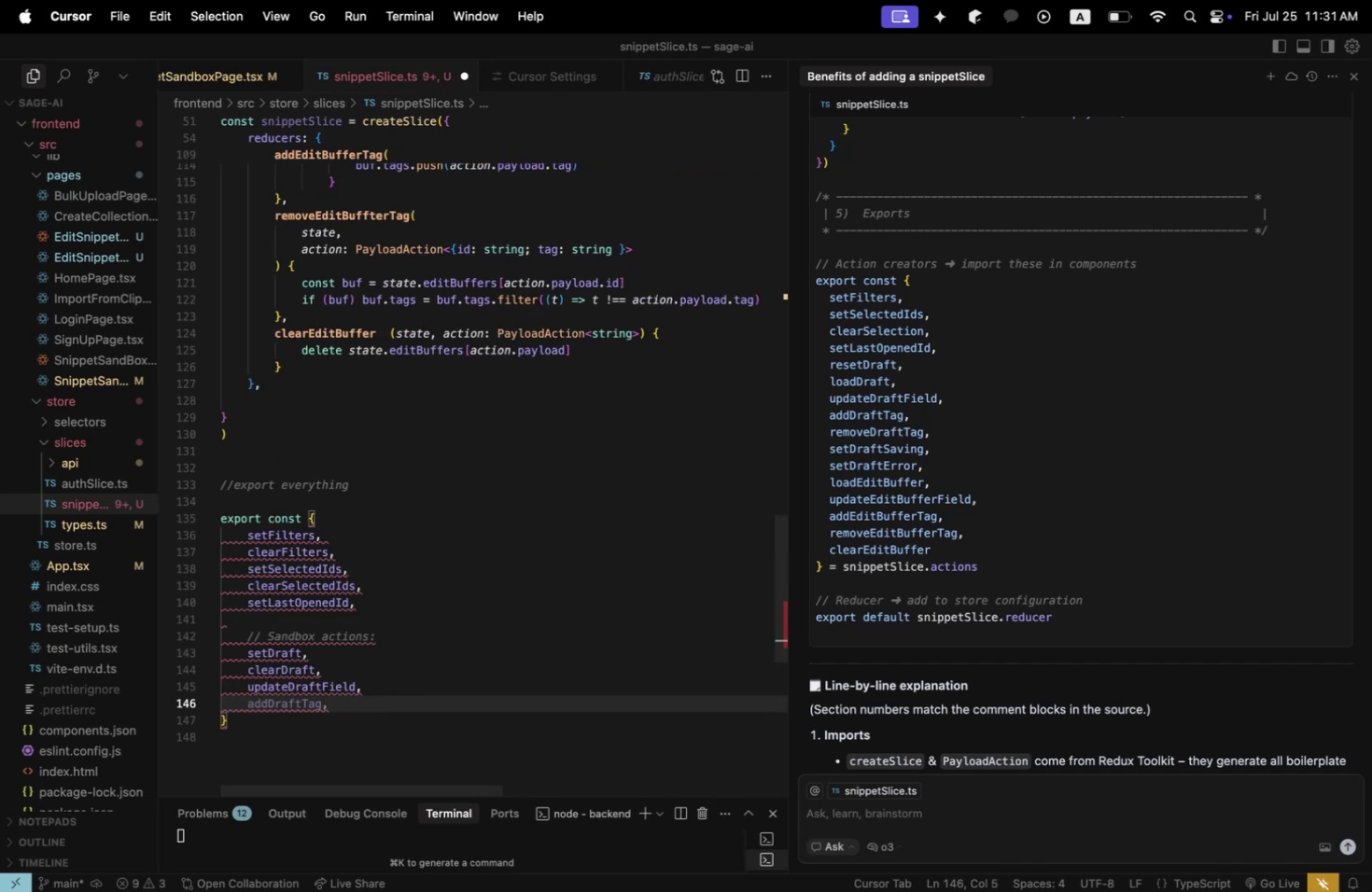 
key(Tab)
 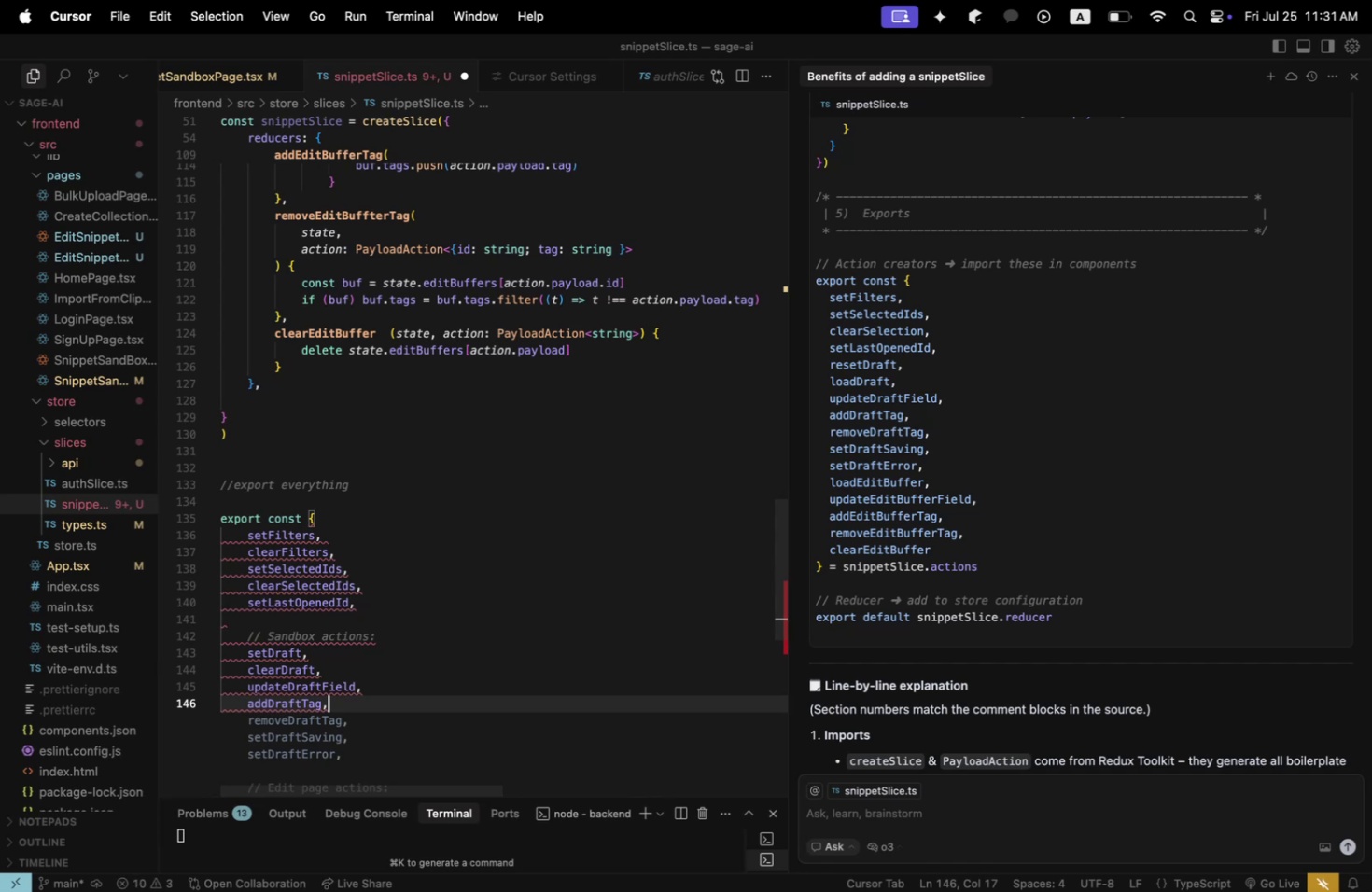 
key(Enter)
 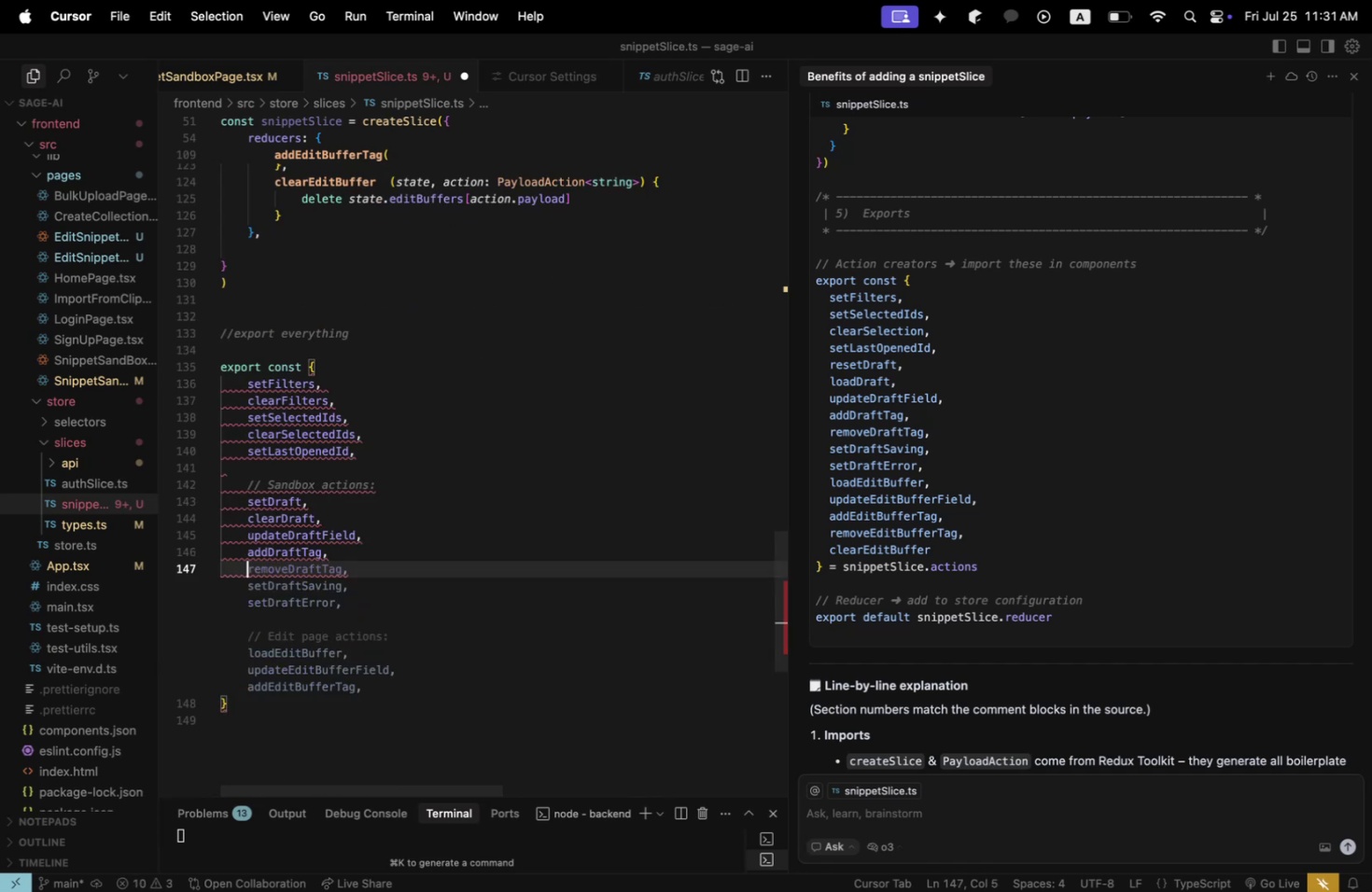 
key(Tab)
 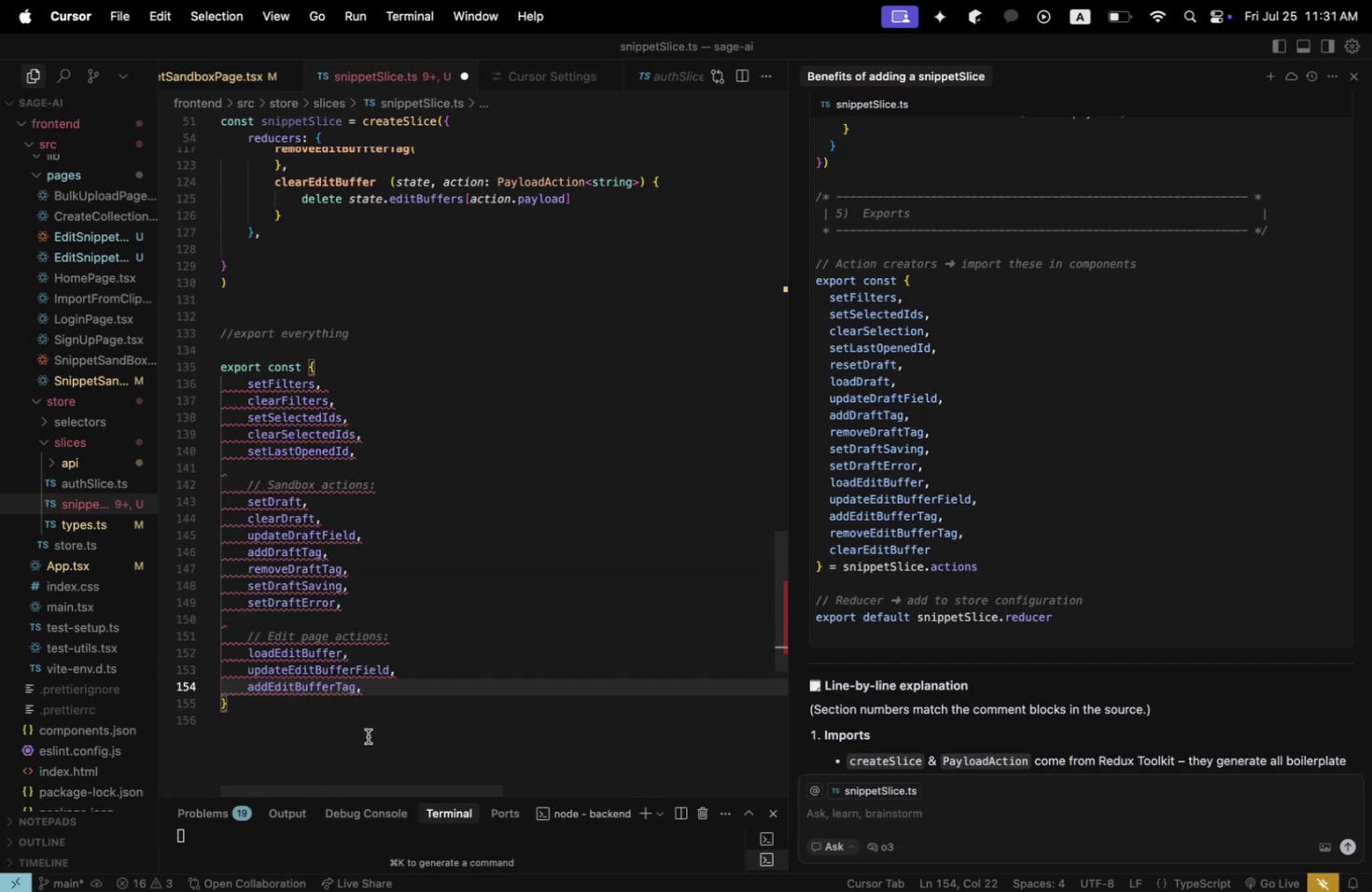 
double_click([348, 704])
 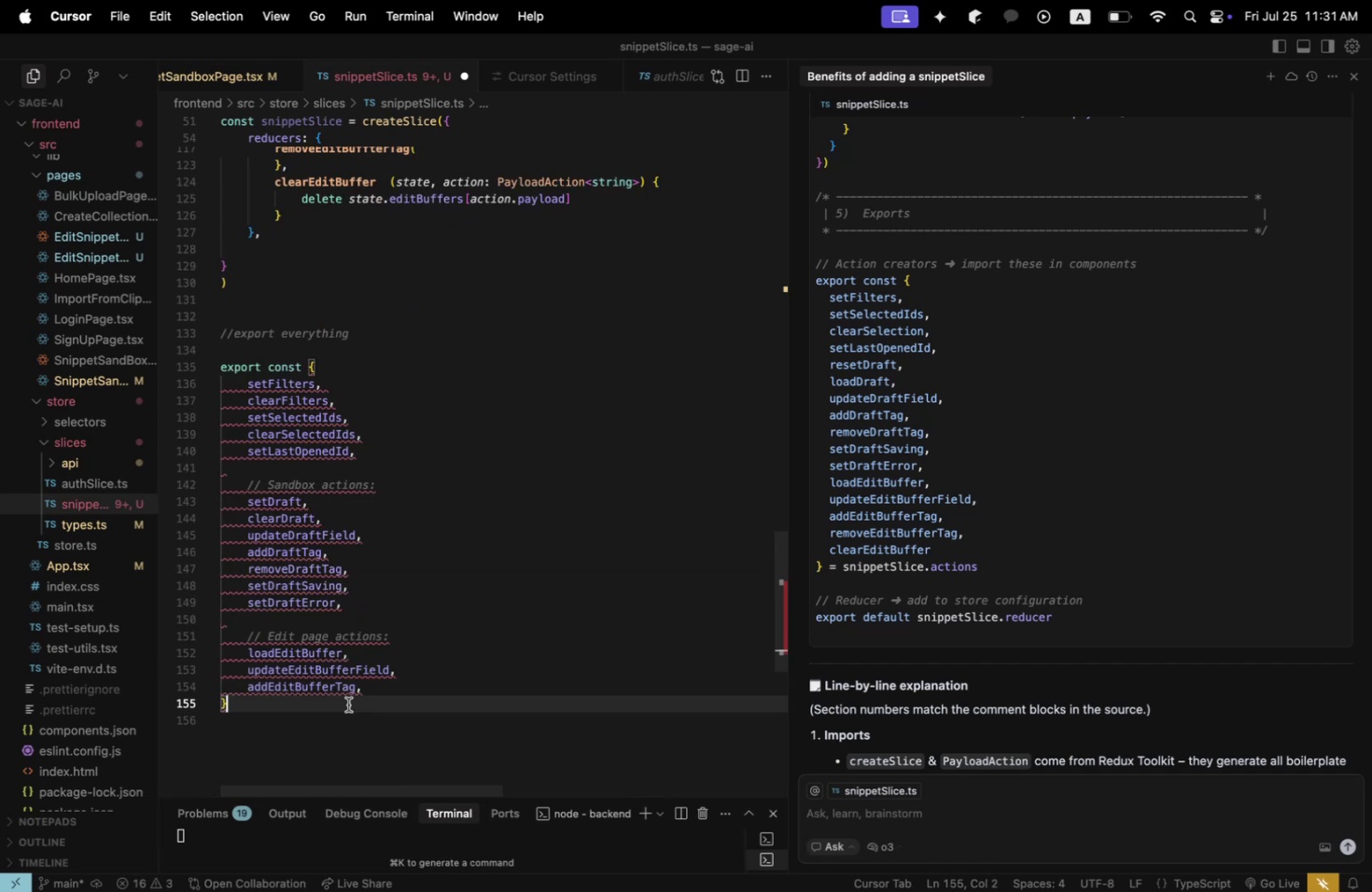 
type( = snippetSlice.actions)
 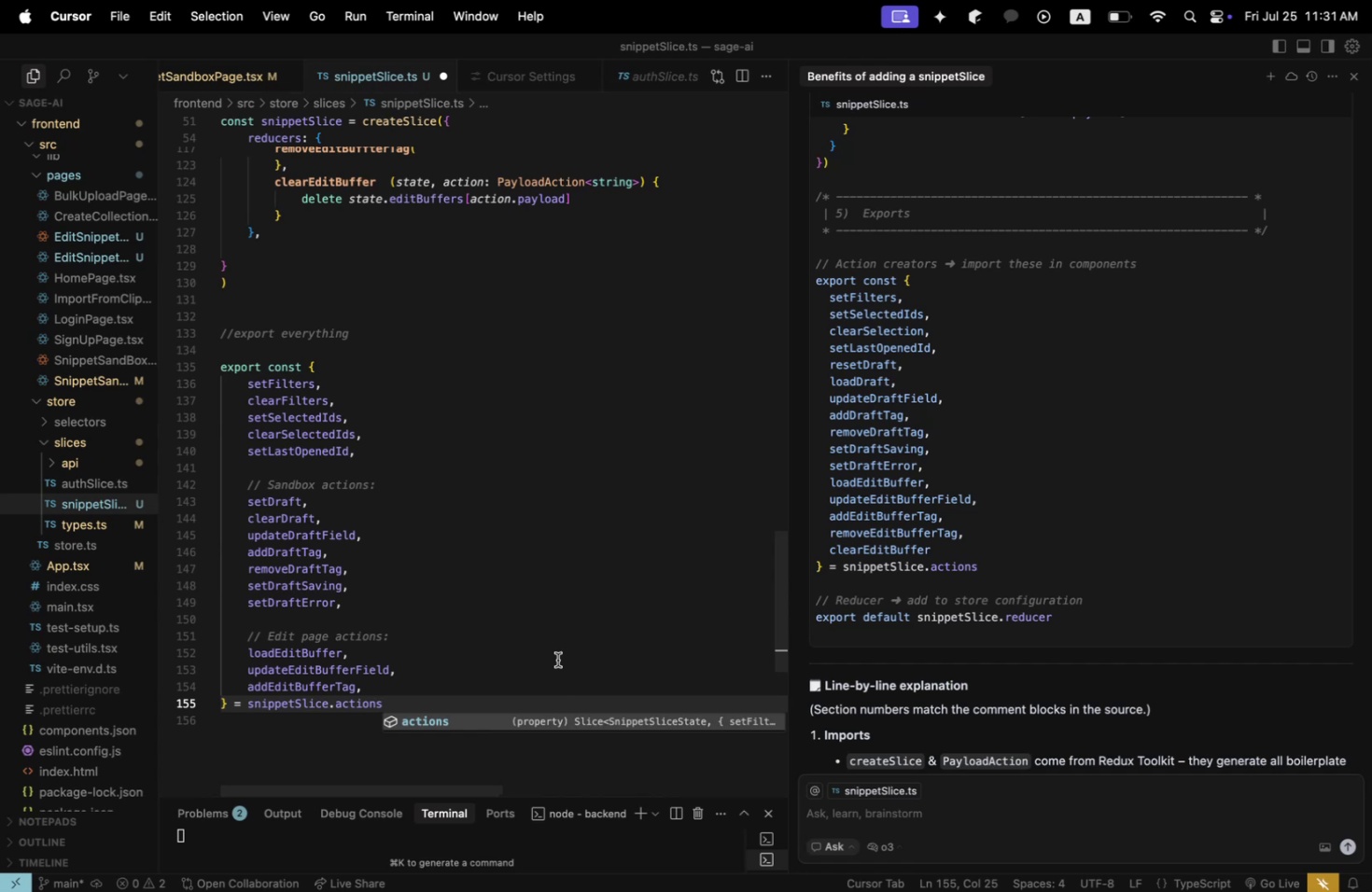 
left_click([509, 612])
 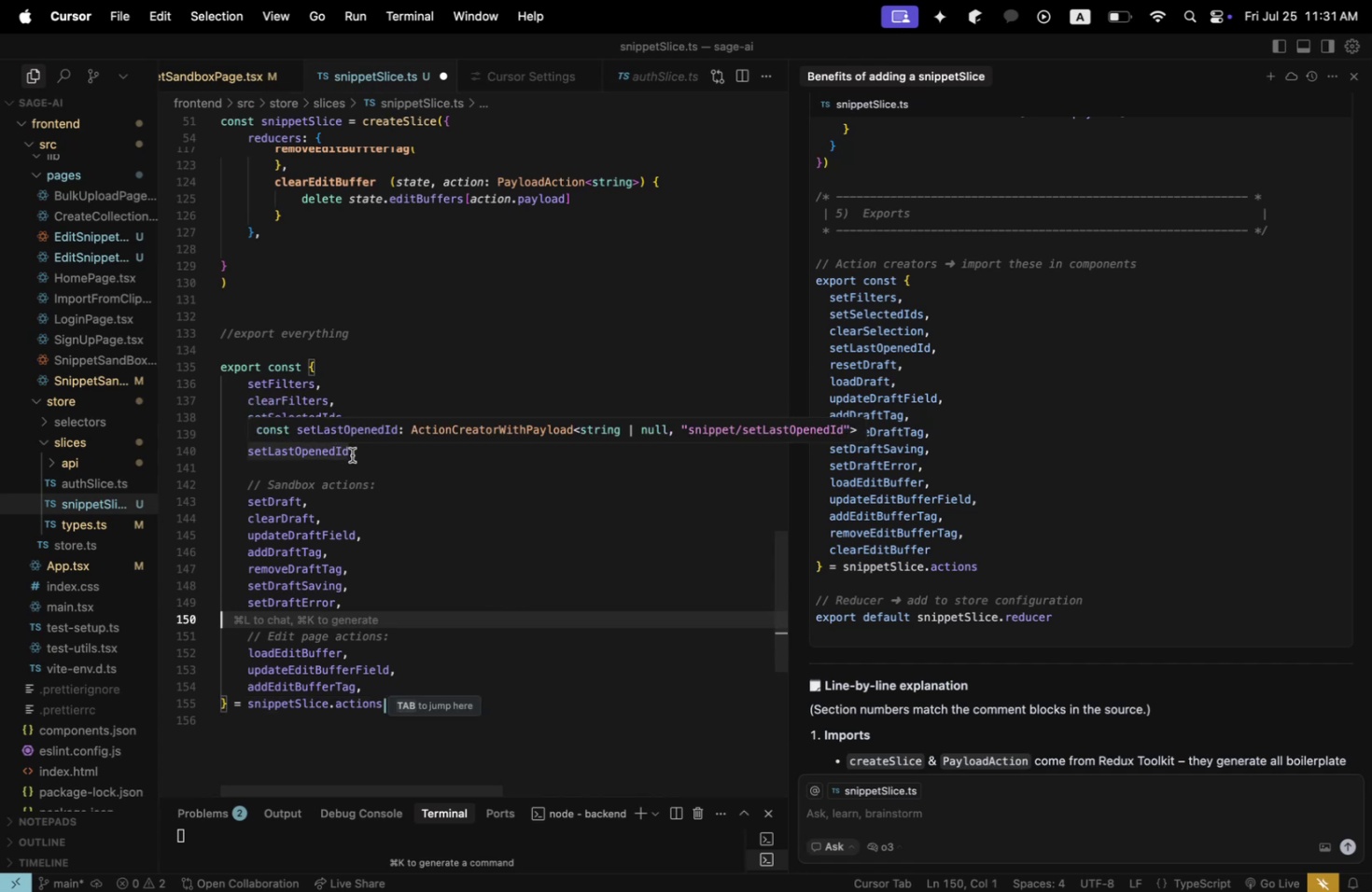 
wait(5.78)
 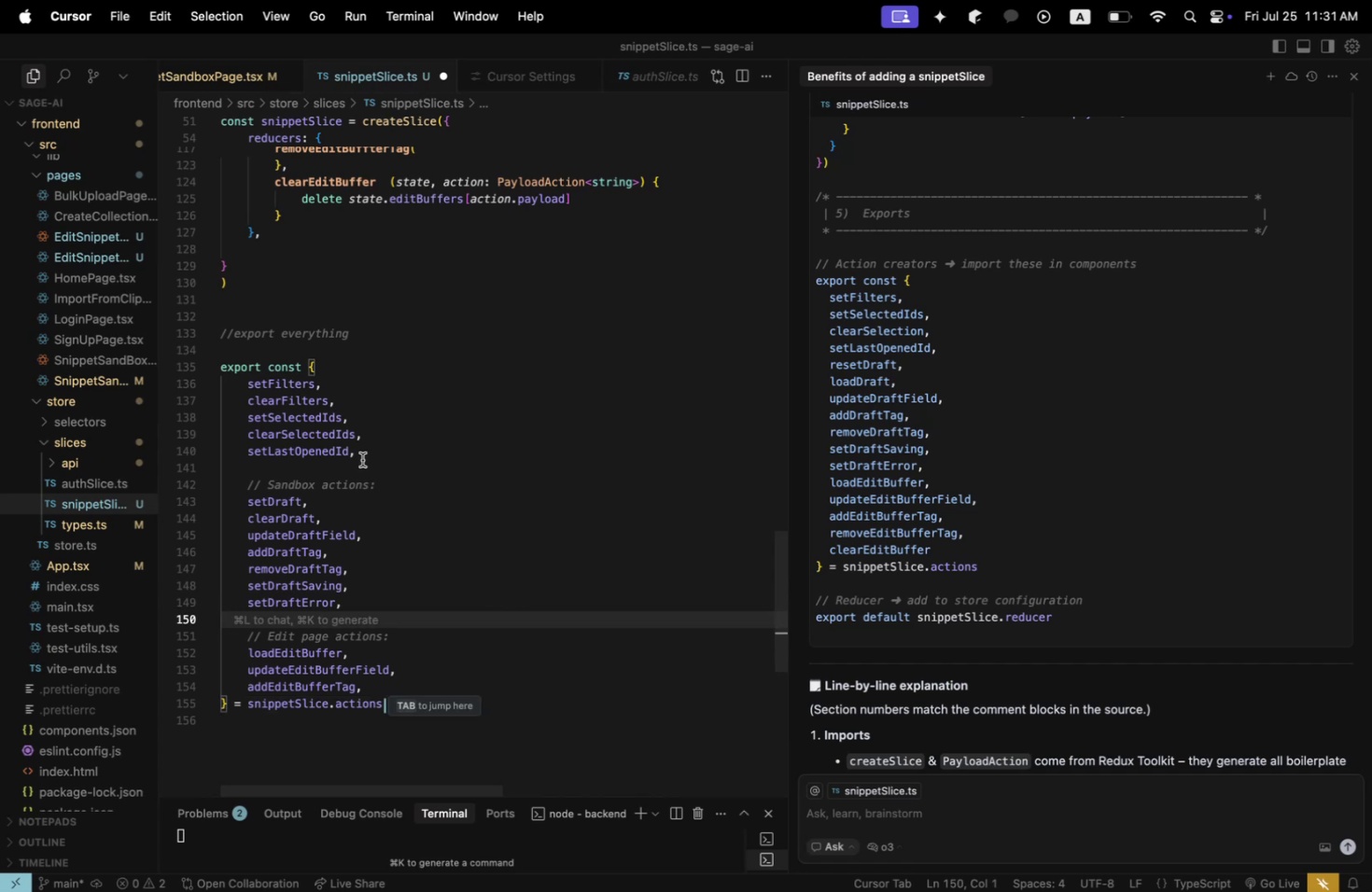 
left_click([404, 501])
 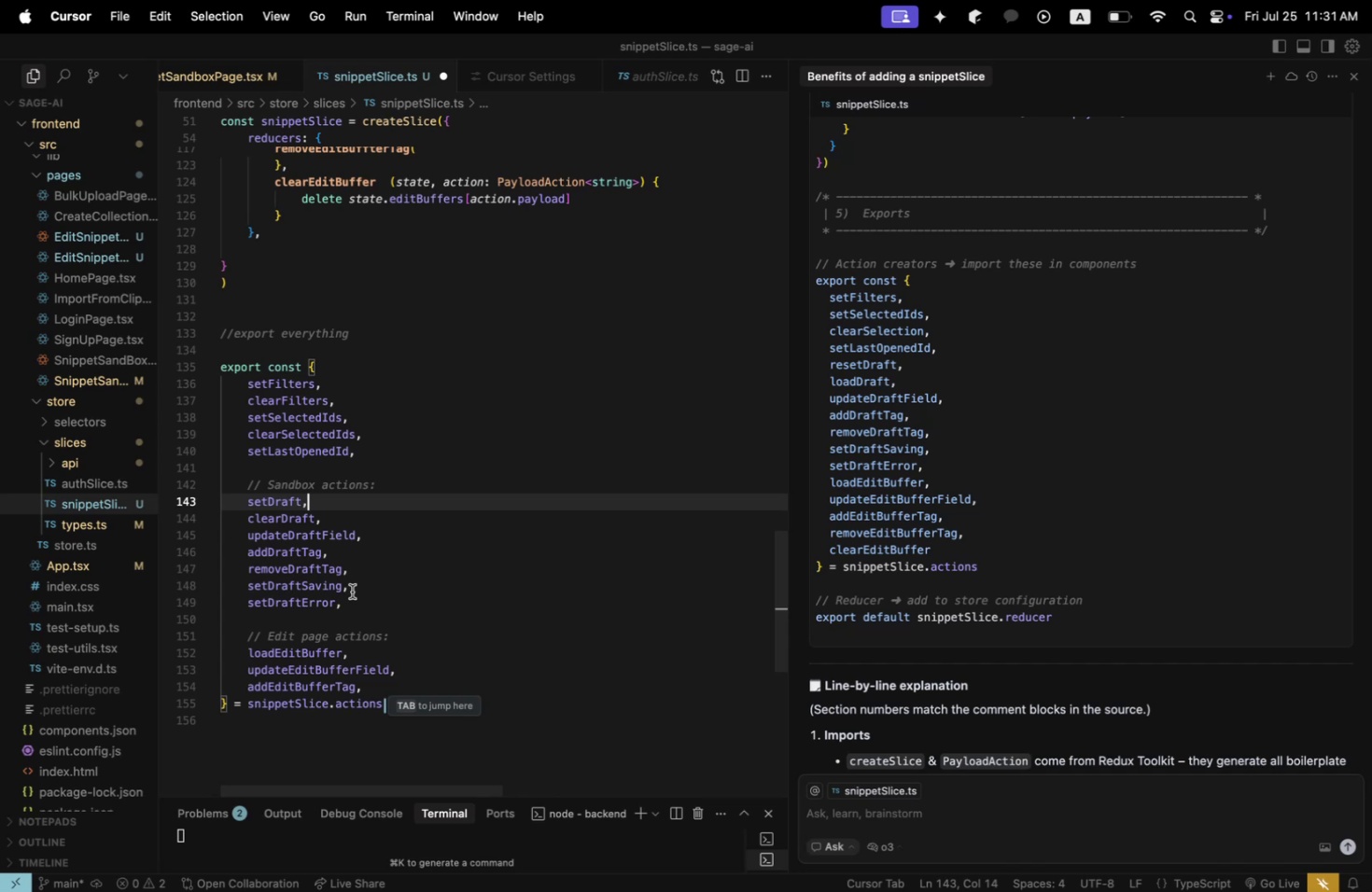 
wait(23.12)
 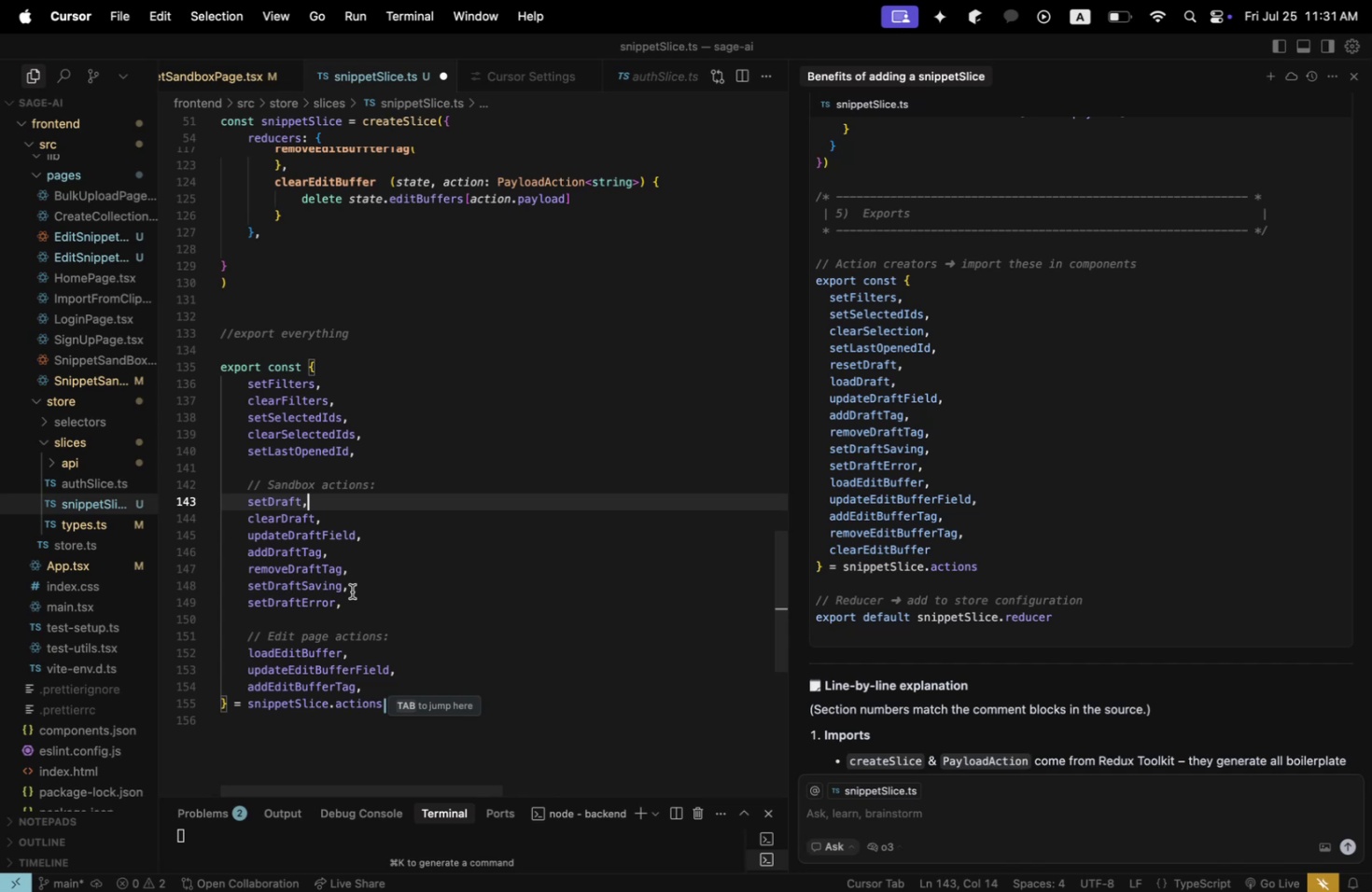 
scroll: coordinate [350, 599], scroll_direction: up, amount: 10.0
 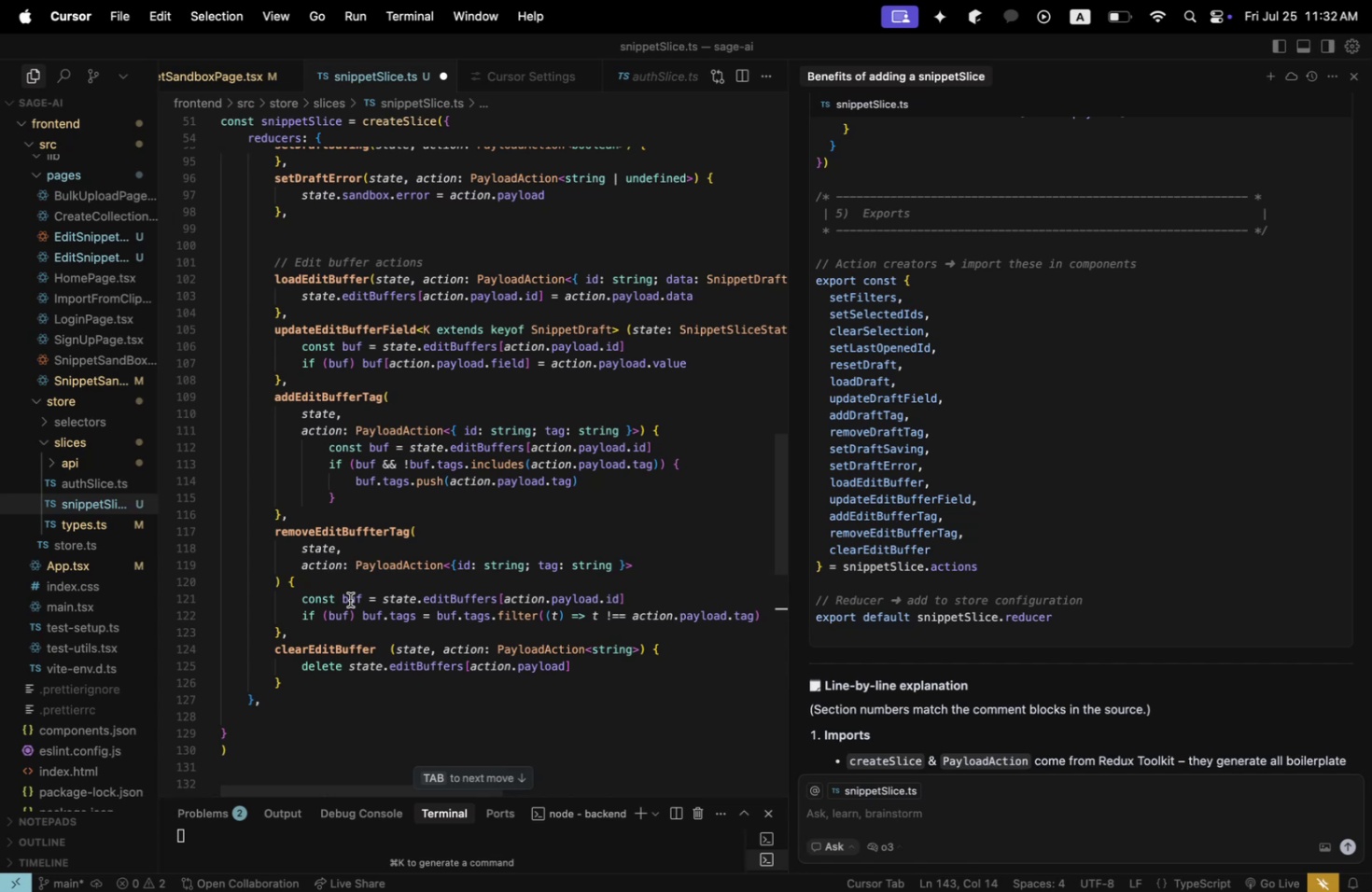 
scroll: coordinate [360, 650], scroll_direction: down, amount: 11.0
 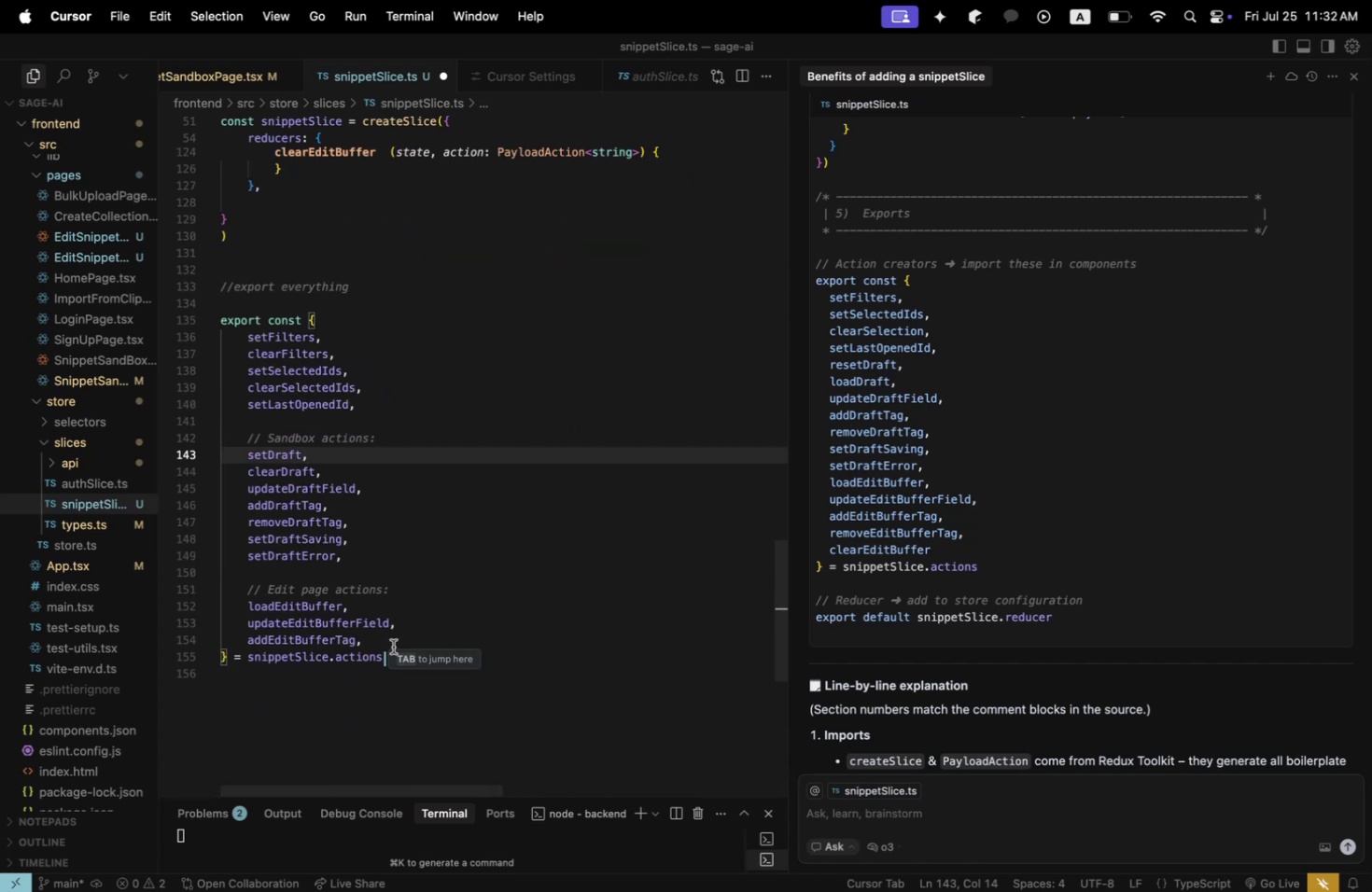 
left_click([393, 646])
 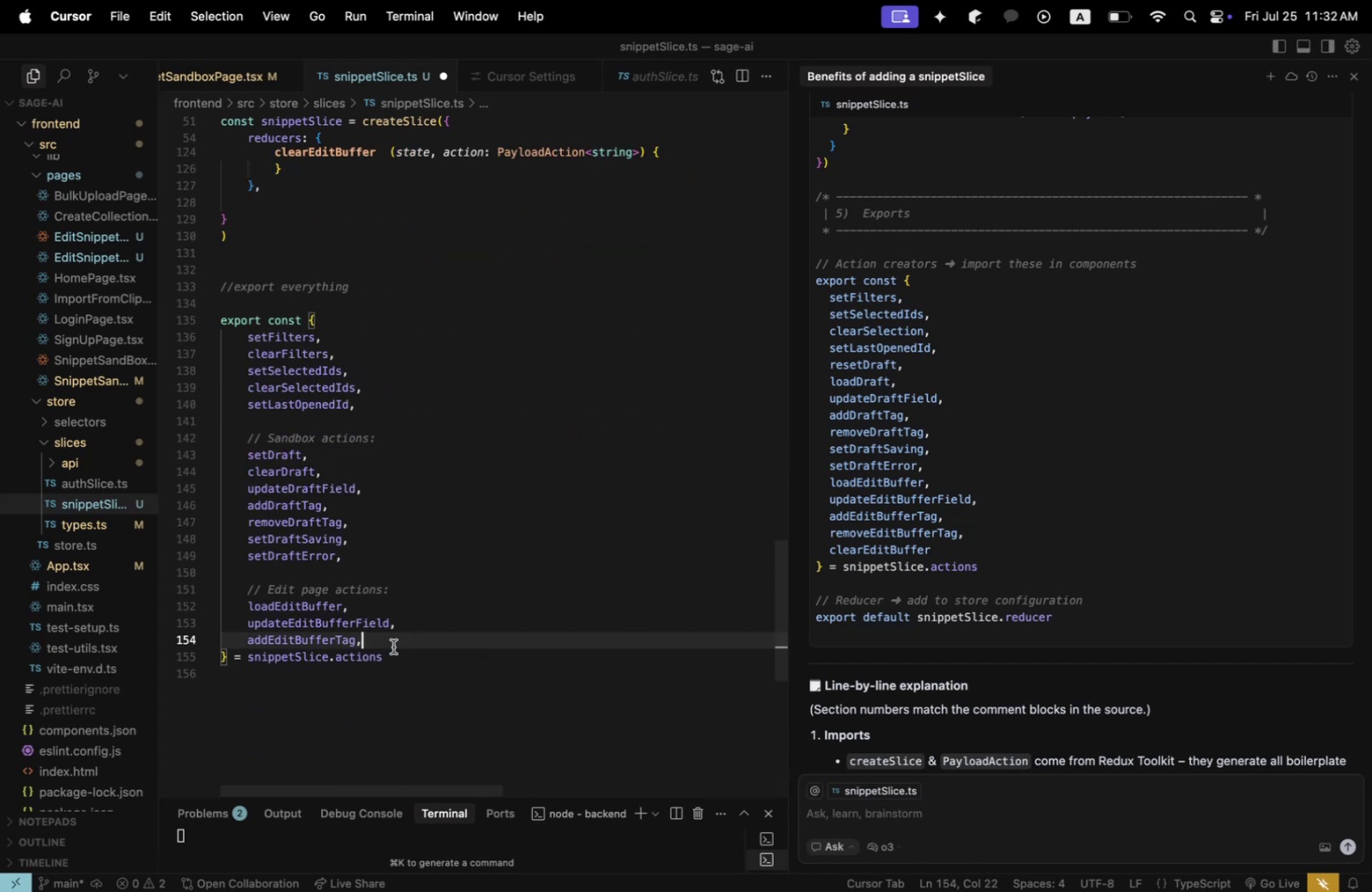 
key(Enter)
 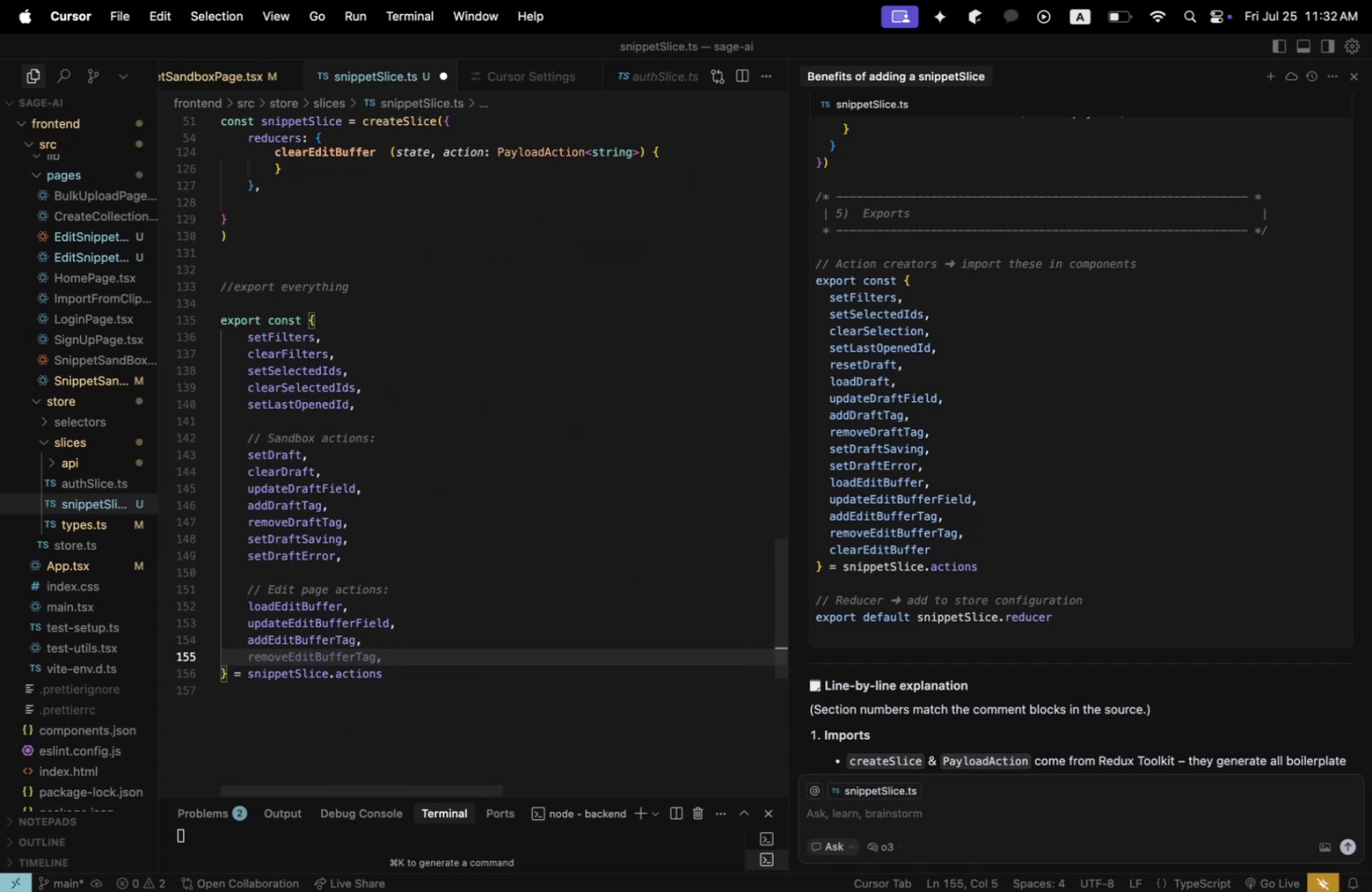 
key(Tab)
 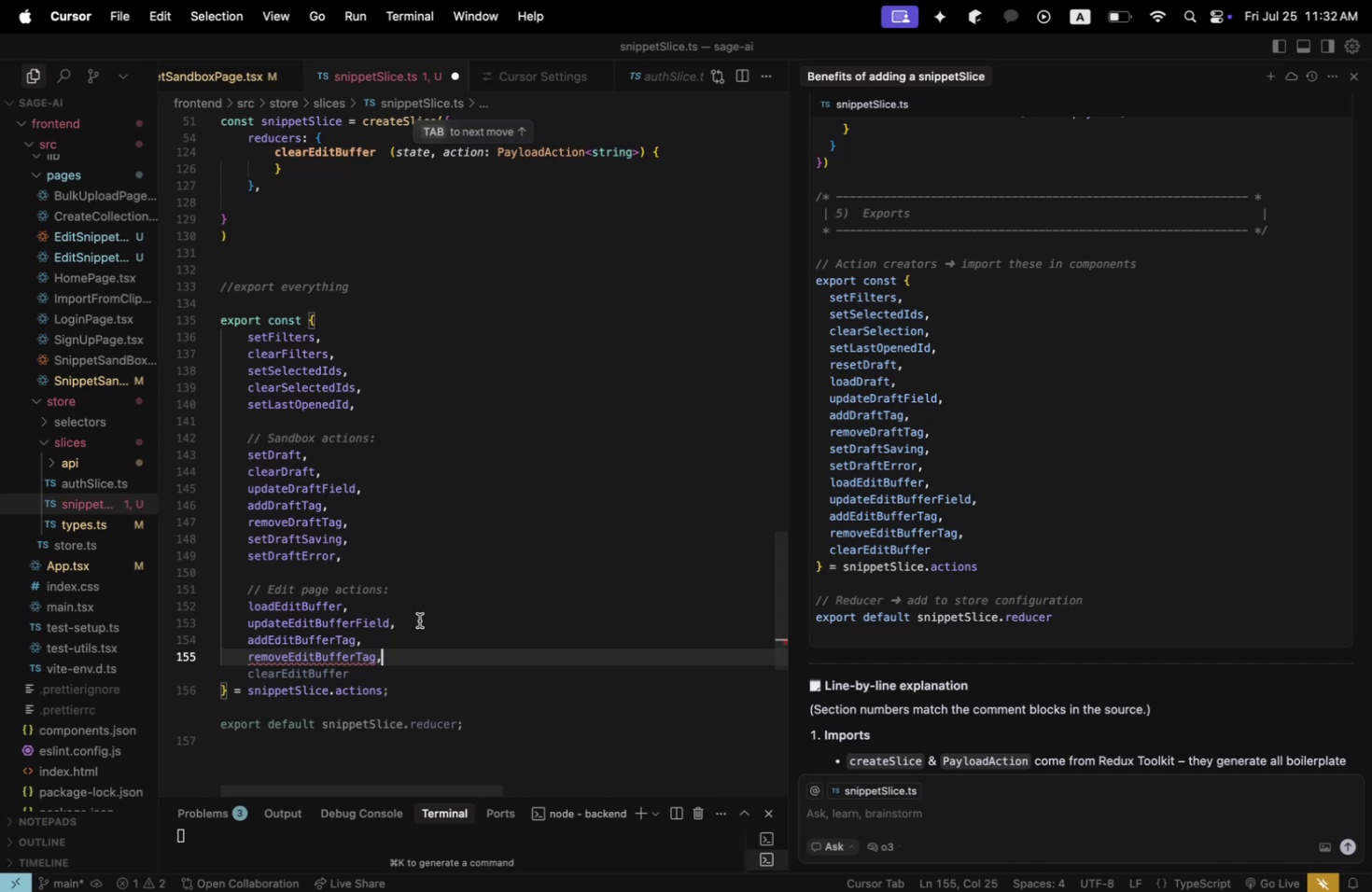 
wait(7.03)
 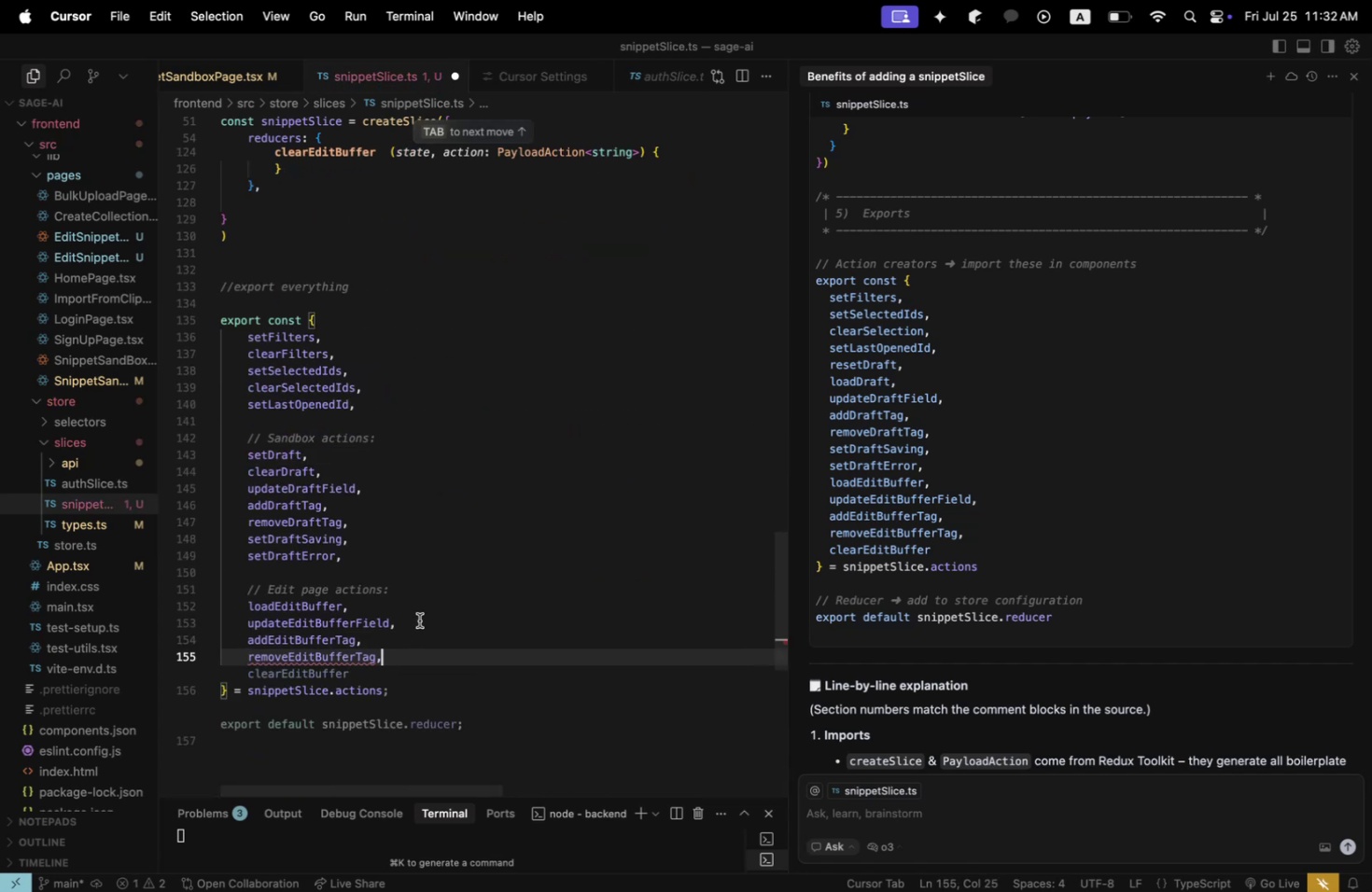 
mouse_move([336, 676])
 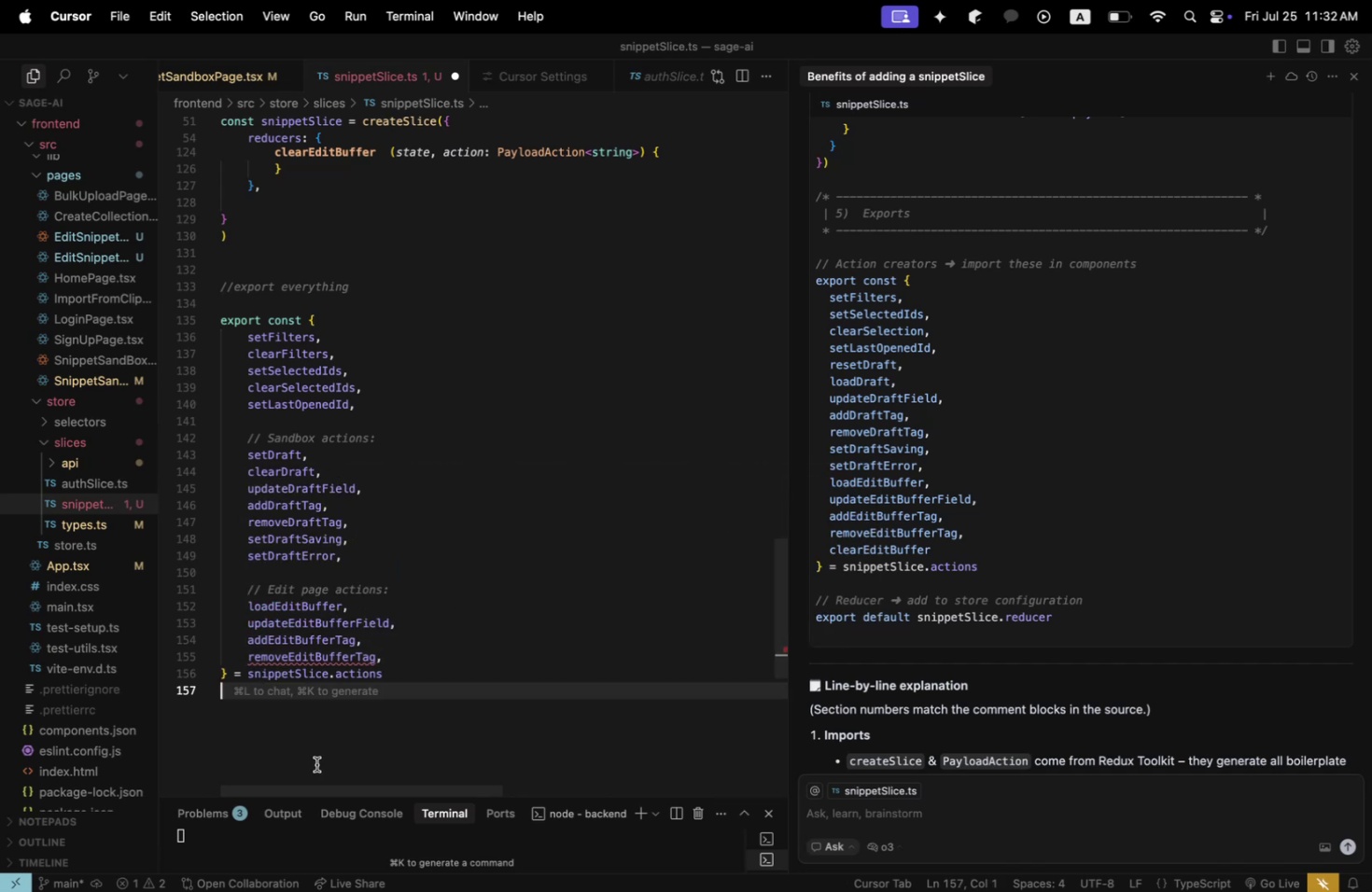 
left_click([316, 763])
 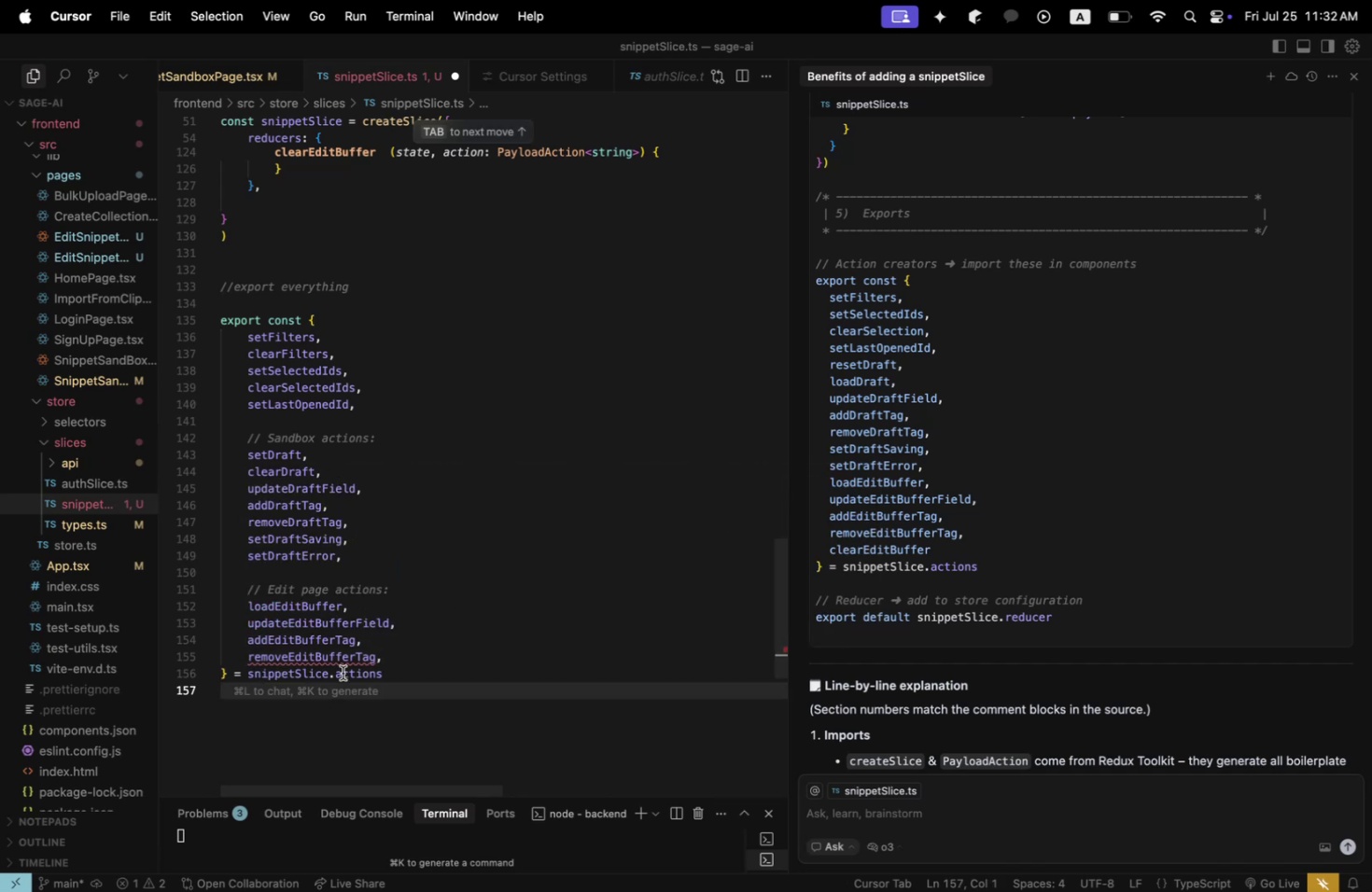 
scroll: coordinate [343, 671], scroll_direction: up, amount: 9.0
 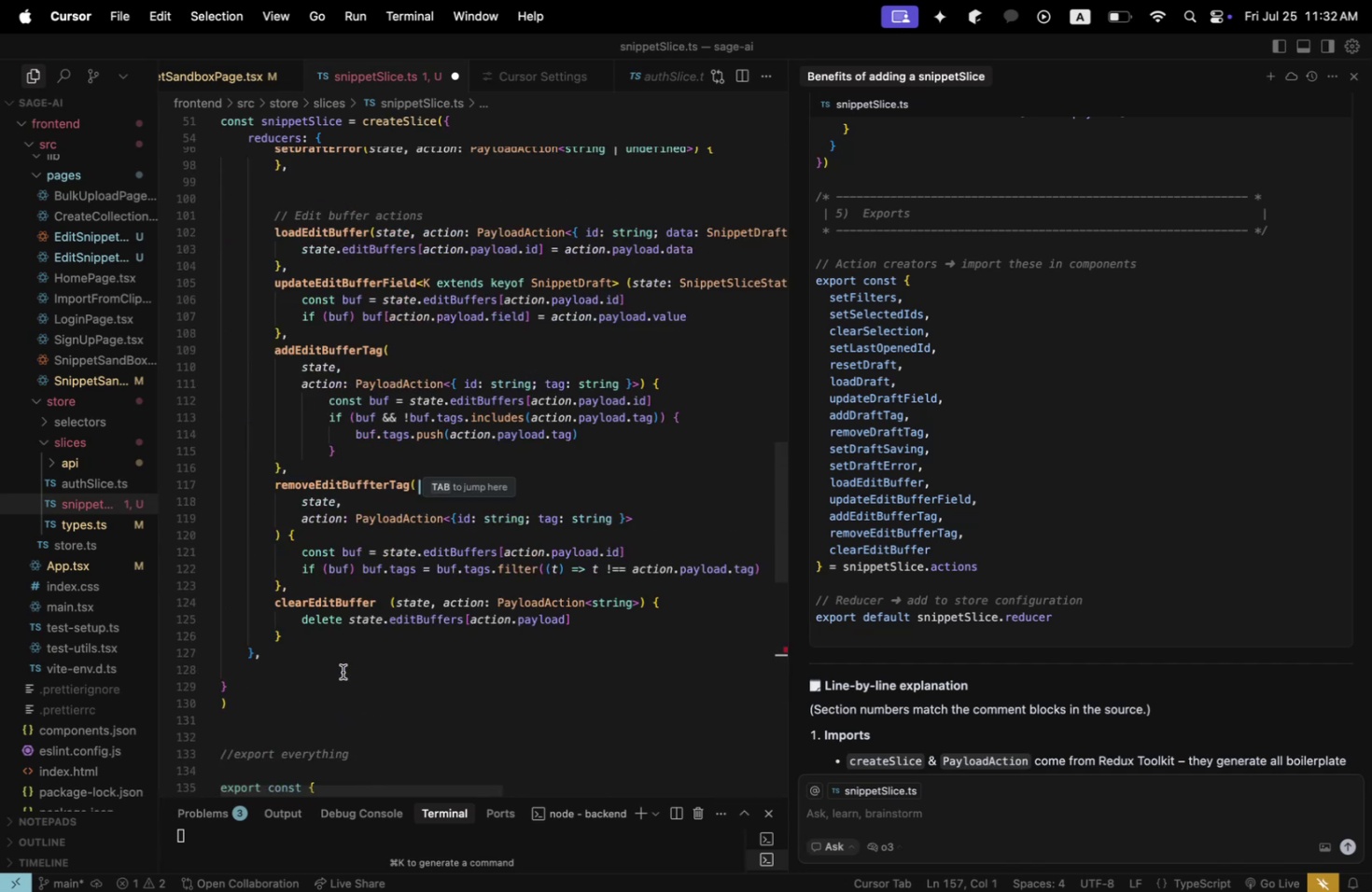 
scroll: coordinate [343, 671], scroll_direction: down, amount: 10.0
 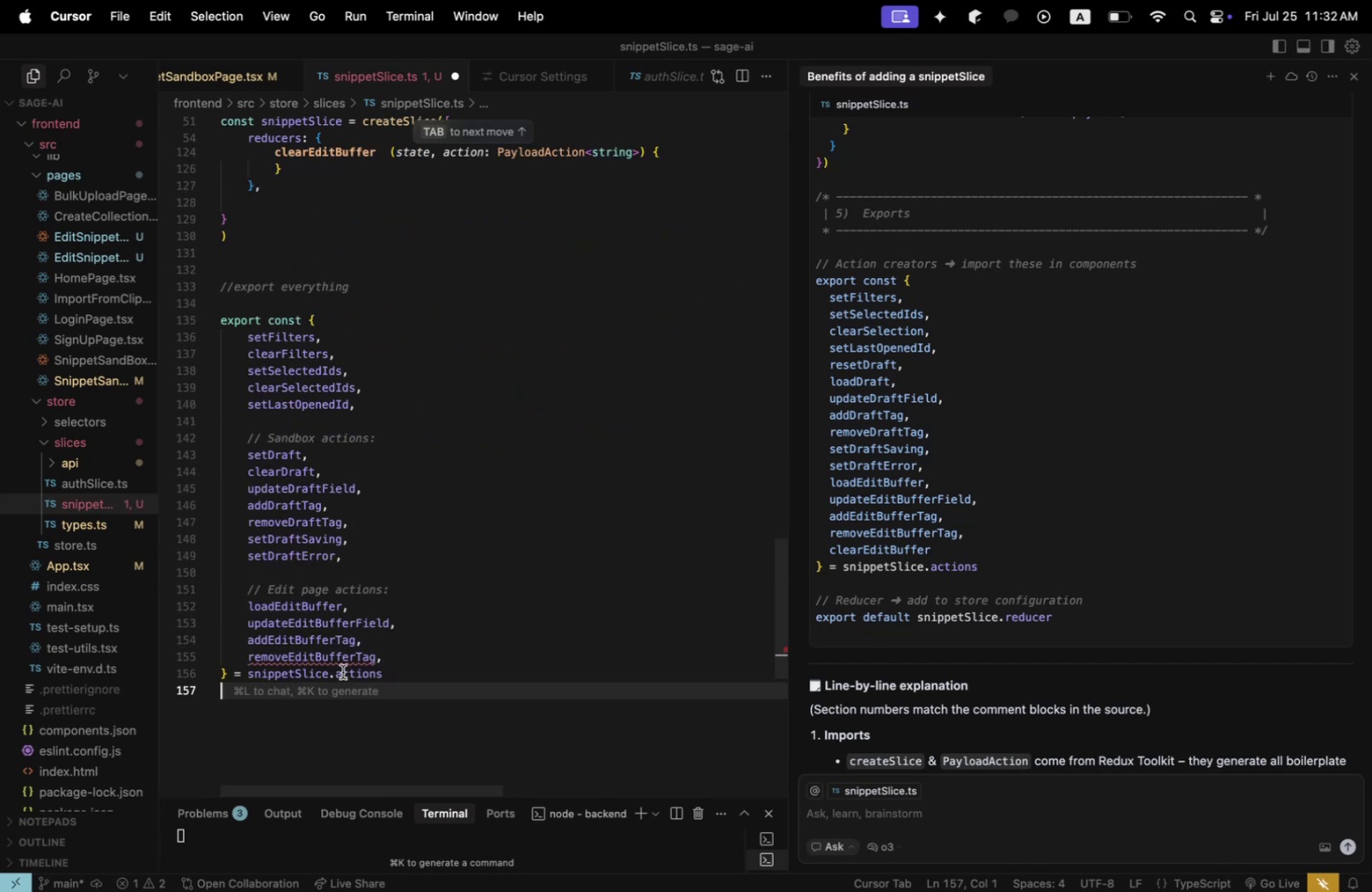 
scroll: coordinate [343, 671], scroll_direction: up, amount: 13.0
 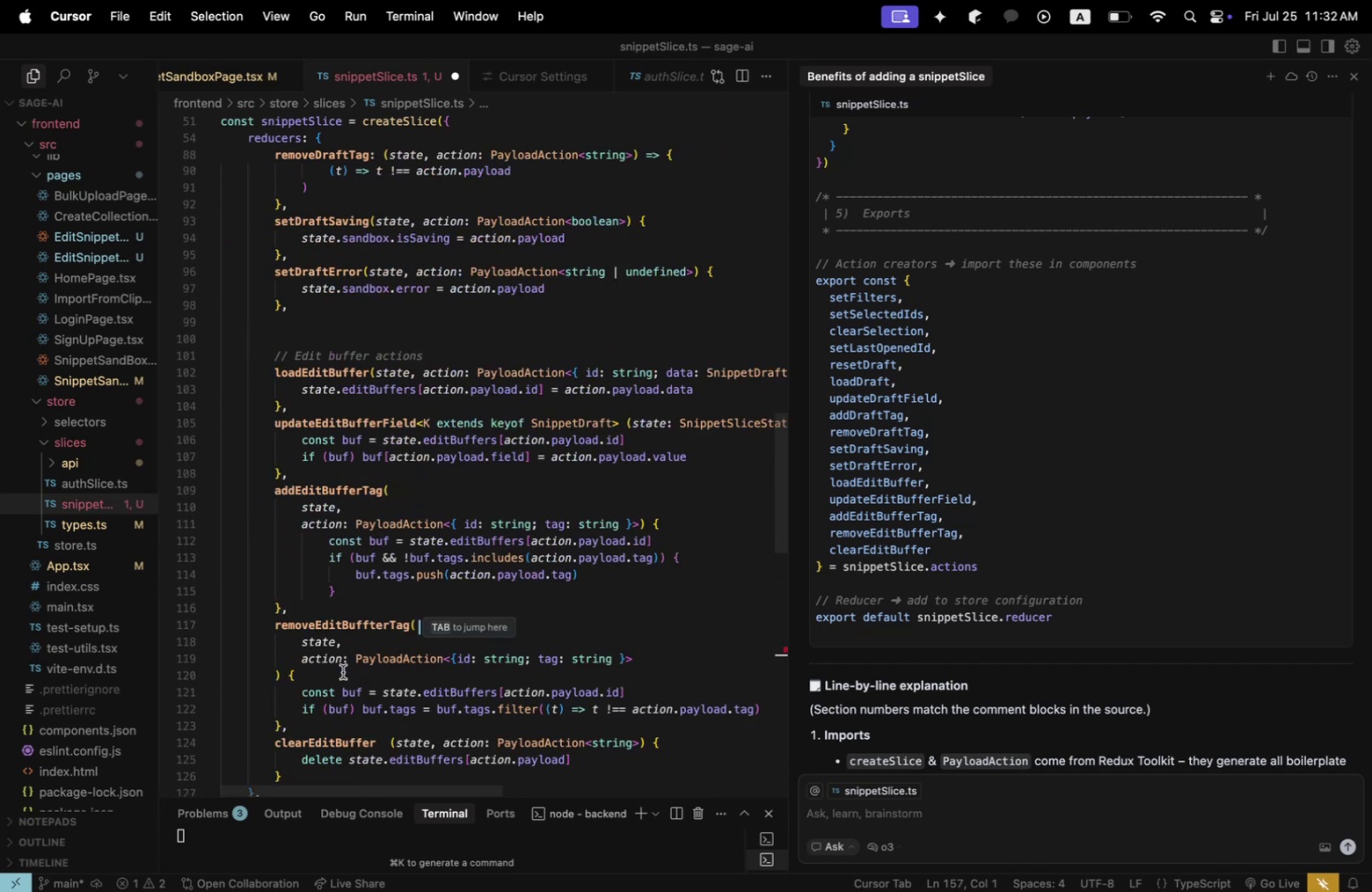 
left_click([372, 620])
 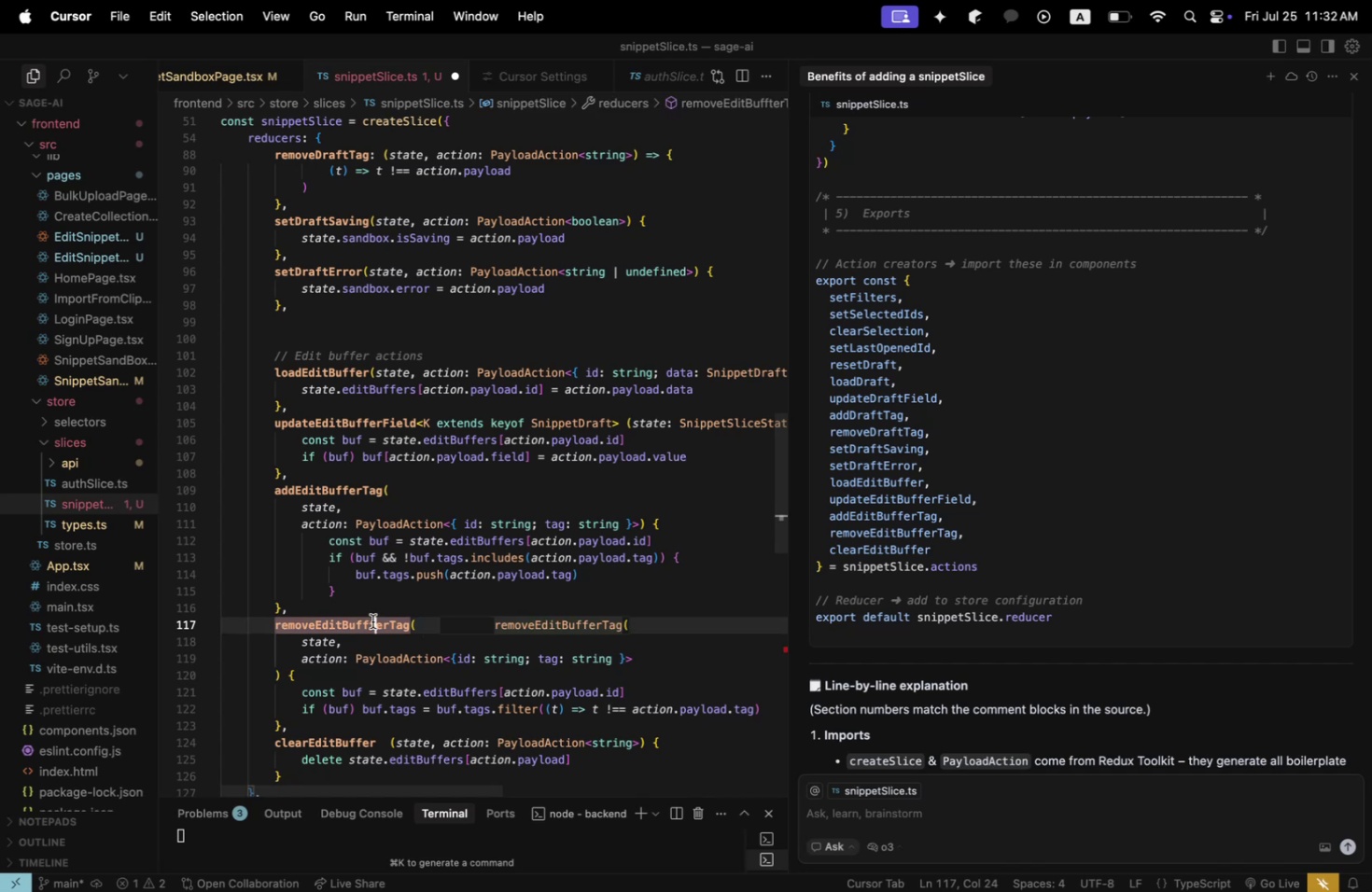 
key(Backspace)
 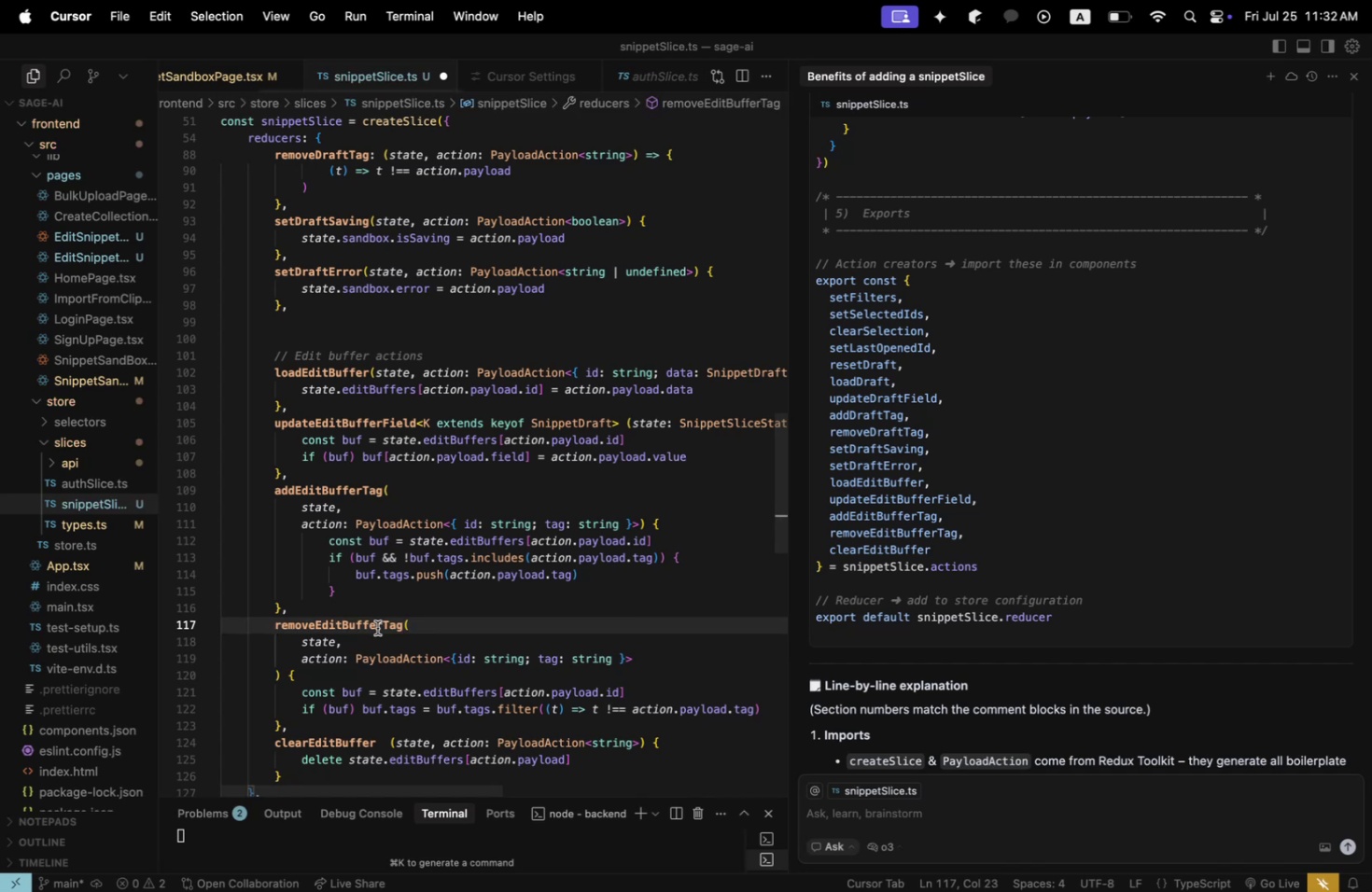 
scroll: coordinate [380, 626], scroll_direction: down, amount: 13.0
 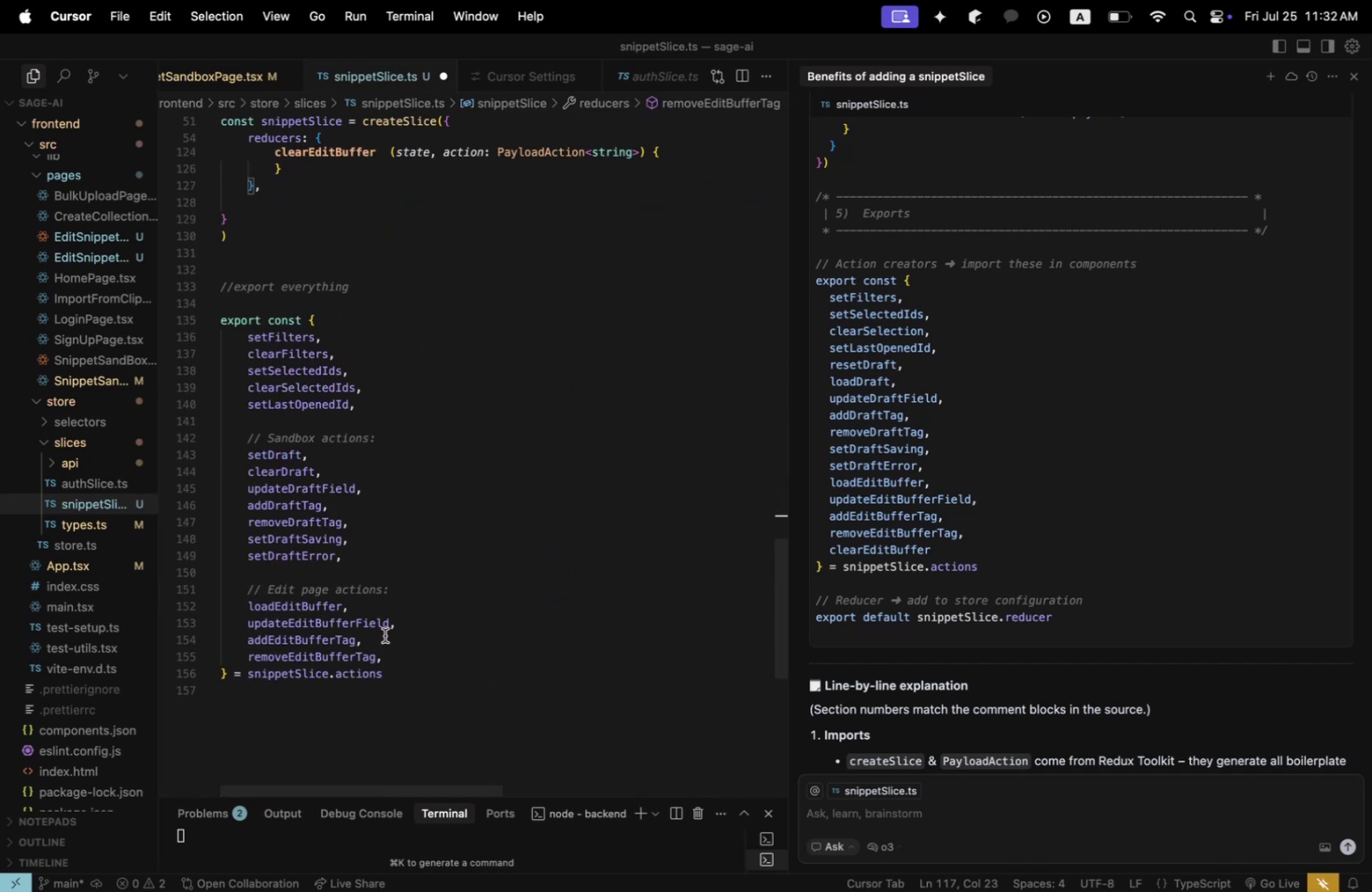 
scroll: coordinate [388, 645], scroll_direction: up, amount: 7.0
 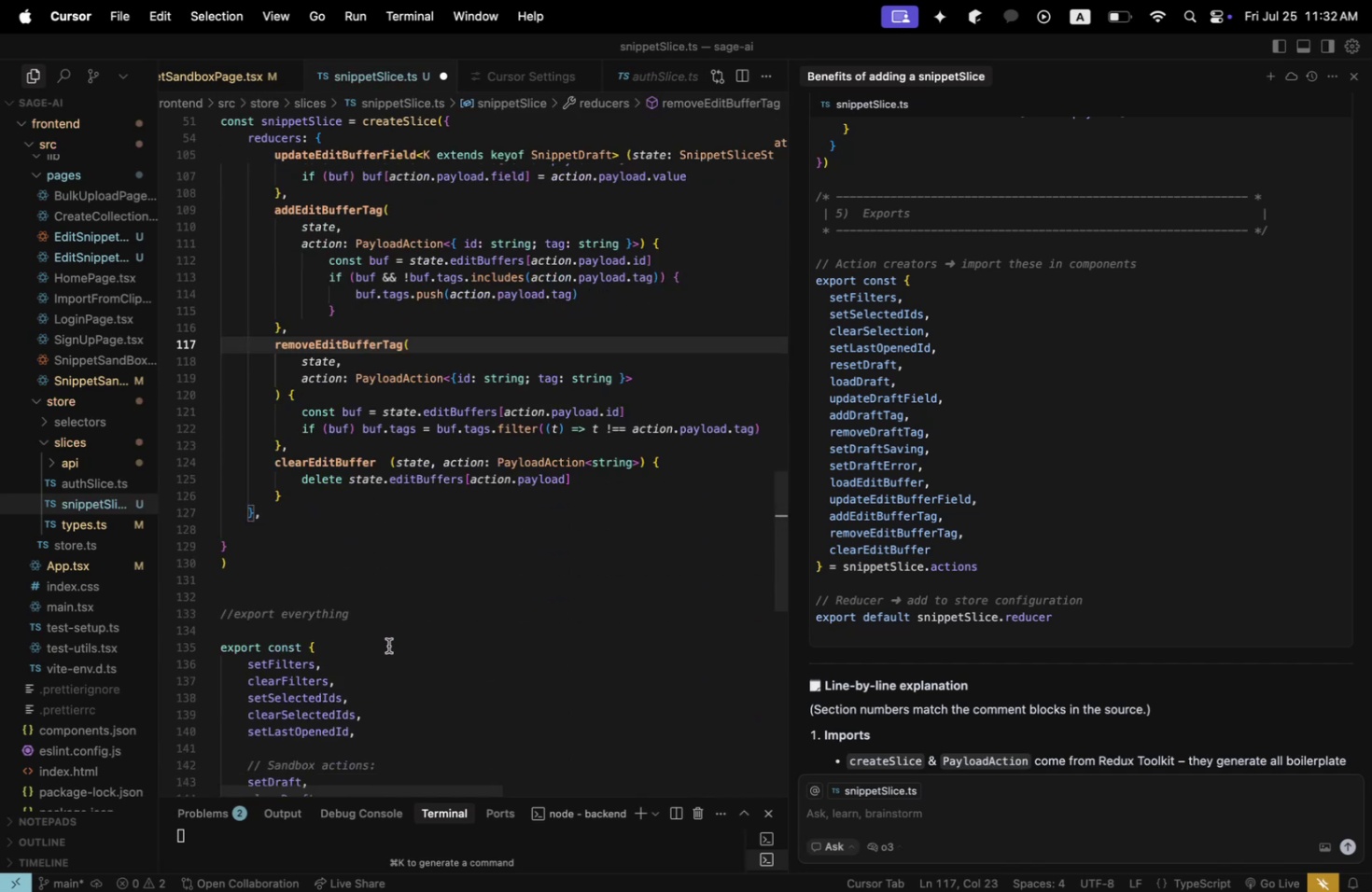 
scroll: coordinate [388, 645], scroll_direction: down, amount: 12.0
 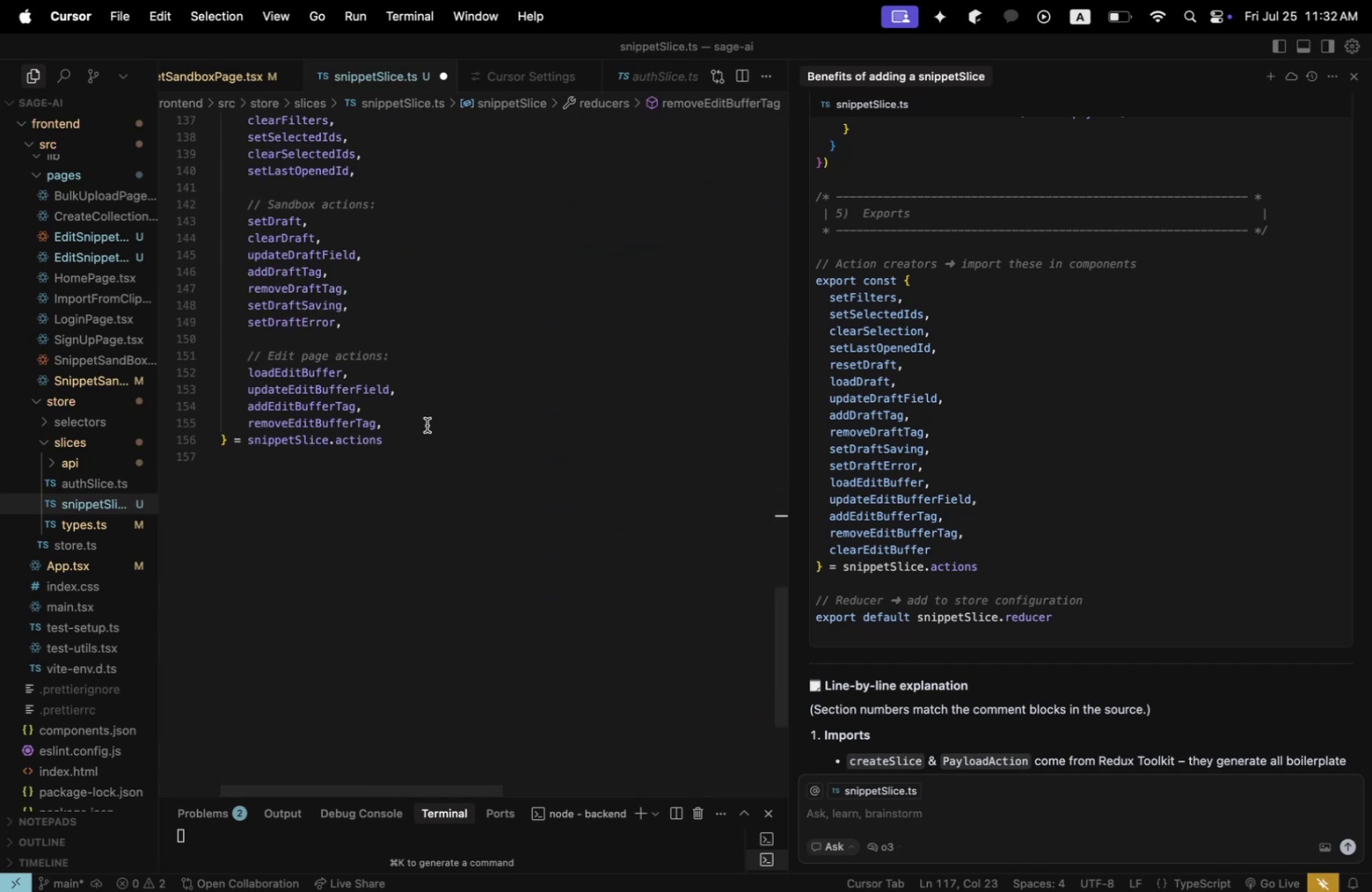 
left_click([422, 416])
 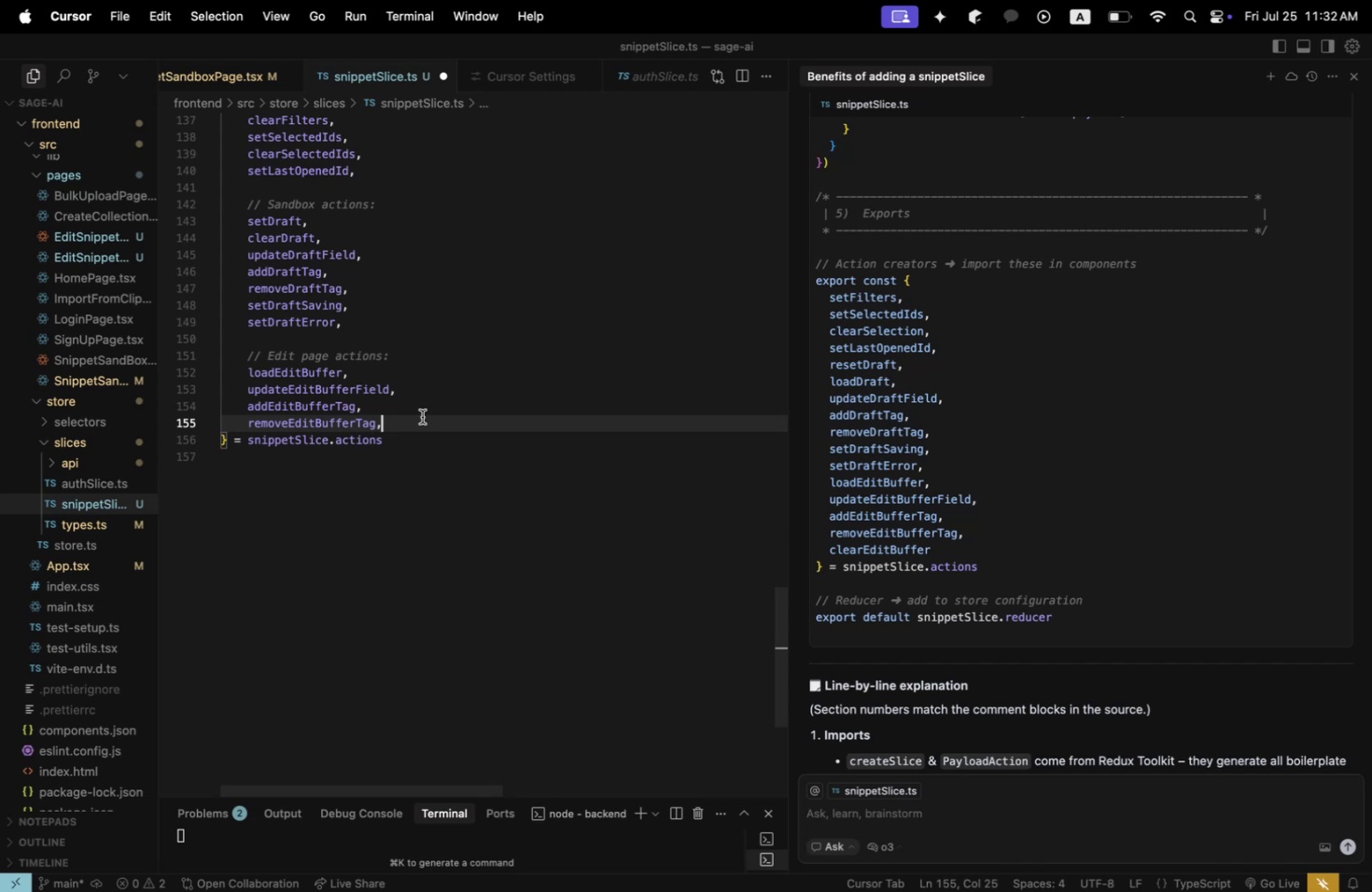 
key(Backslash)
 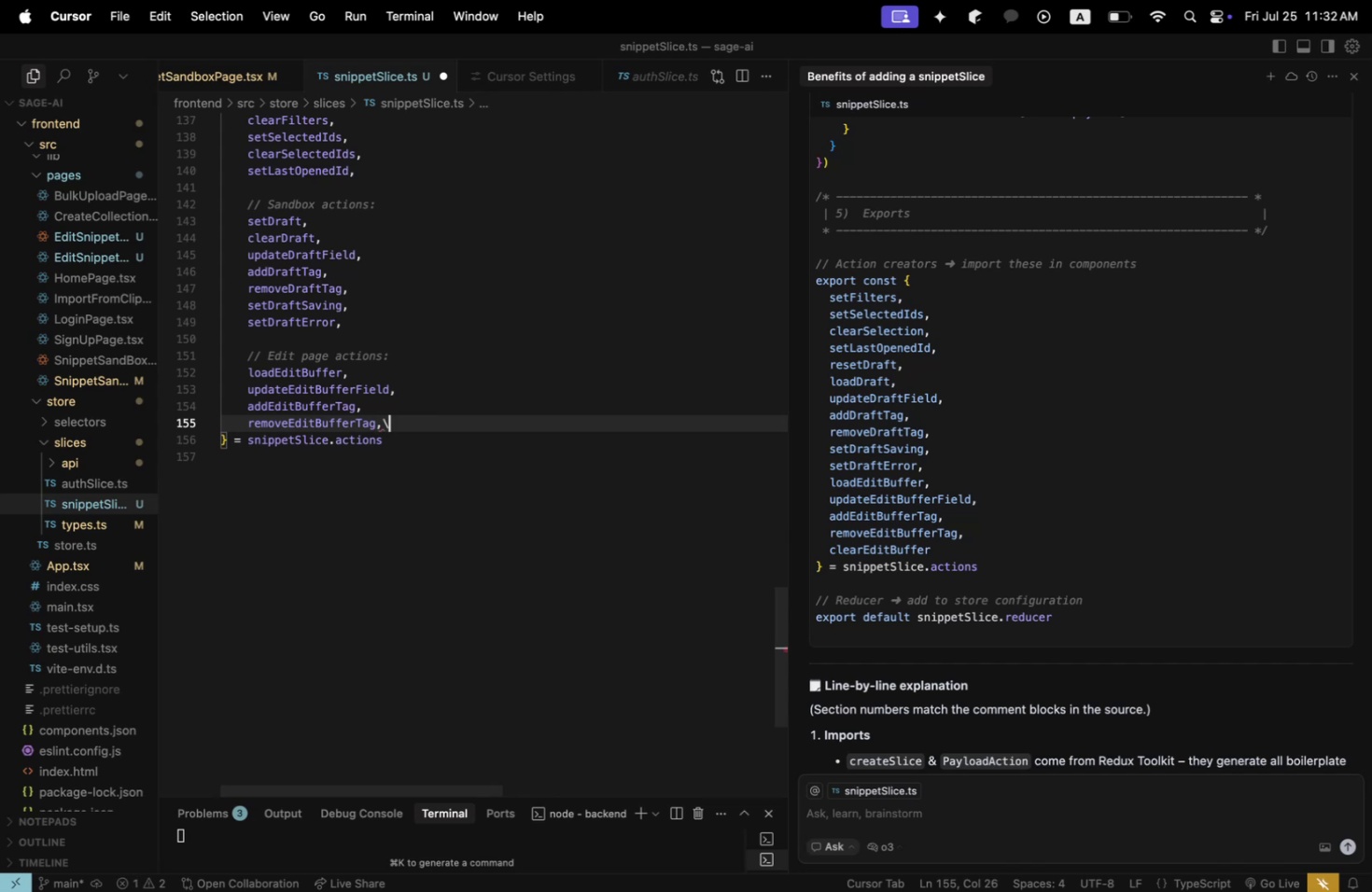 
key(Backspace)
 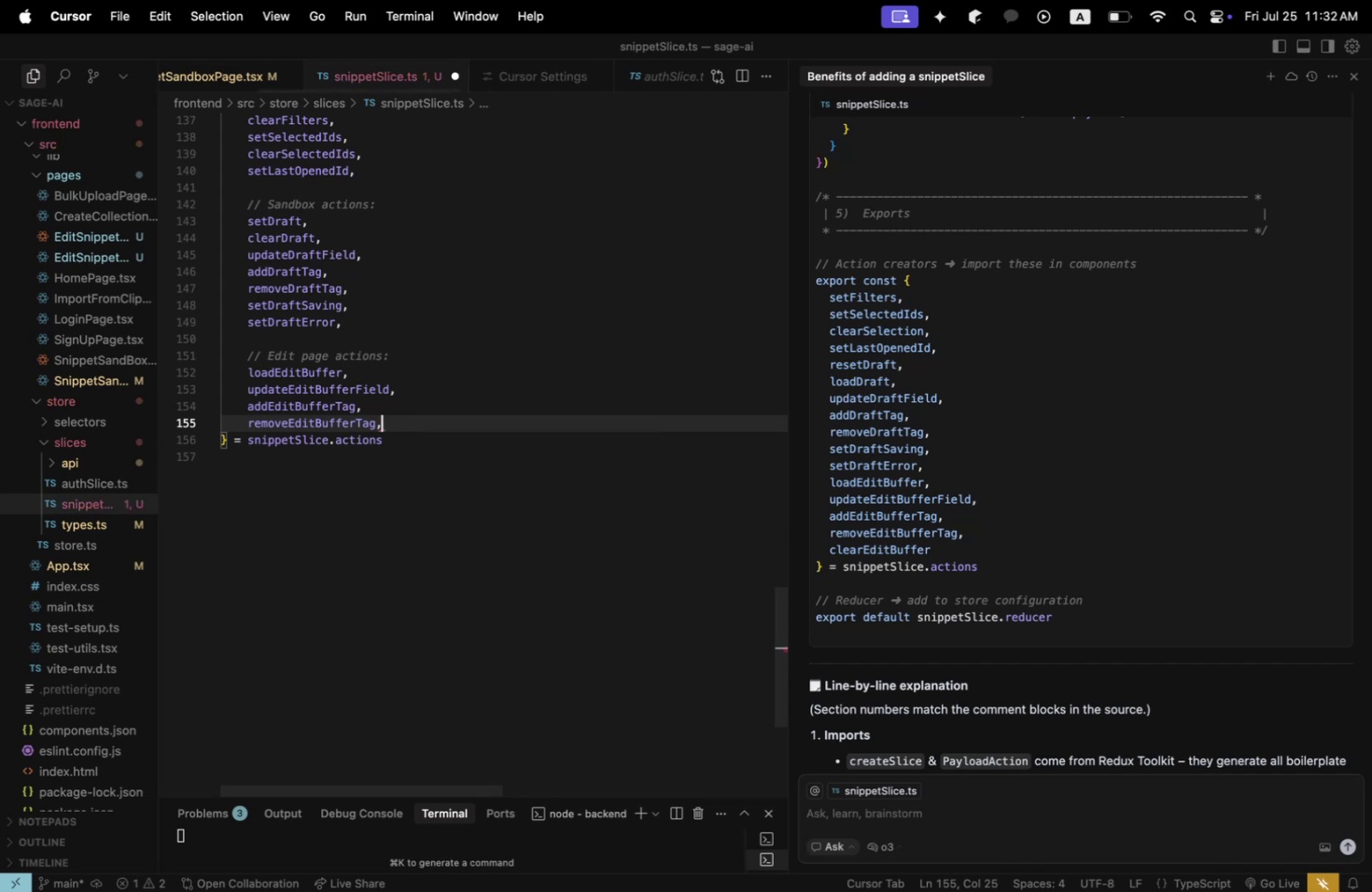 
key(Enter)
 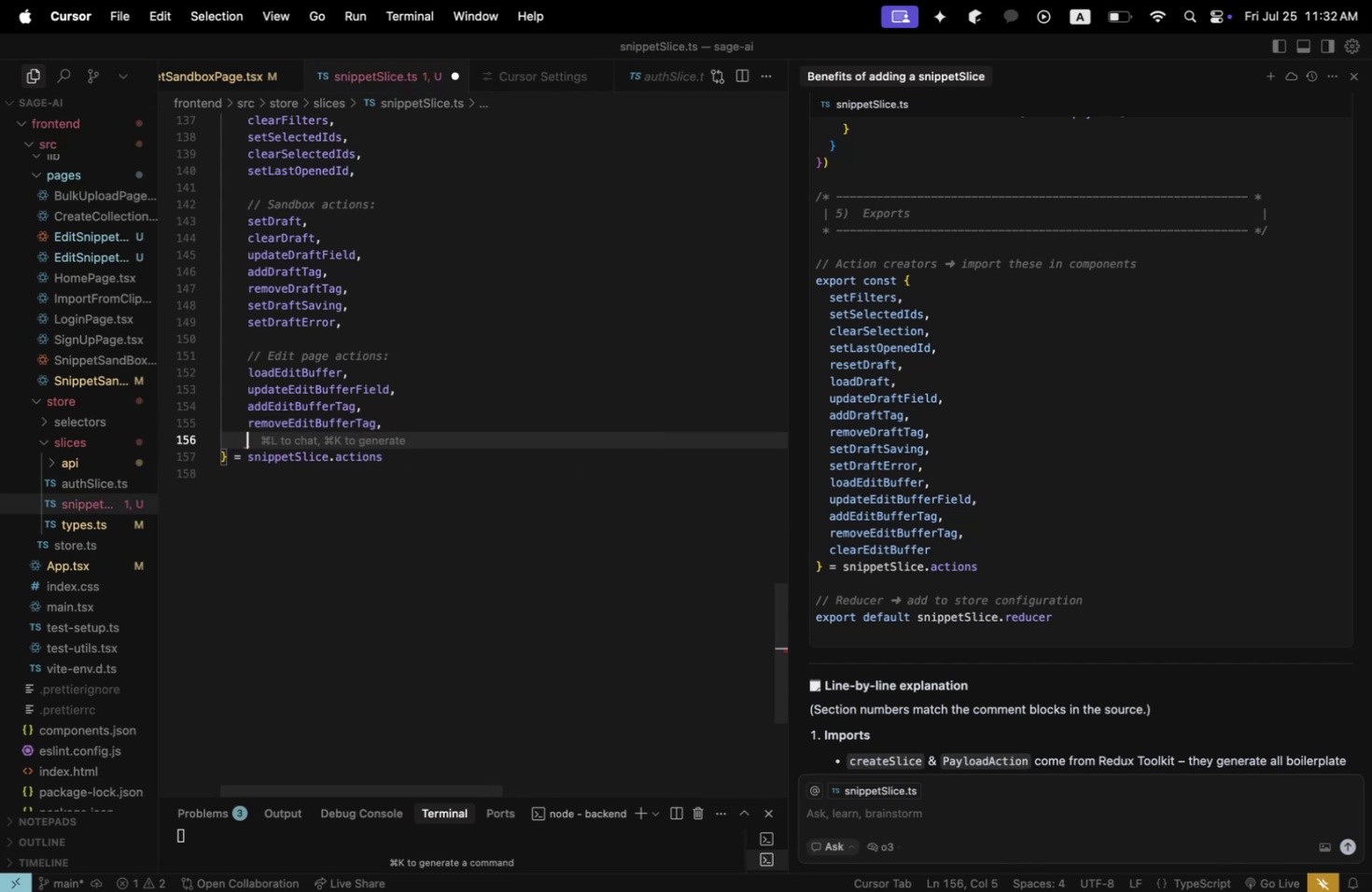 
type(cke)
key(Backspace)
key(Backspace)
type(lea)
key(Tab)
 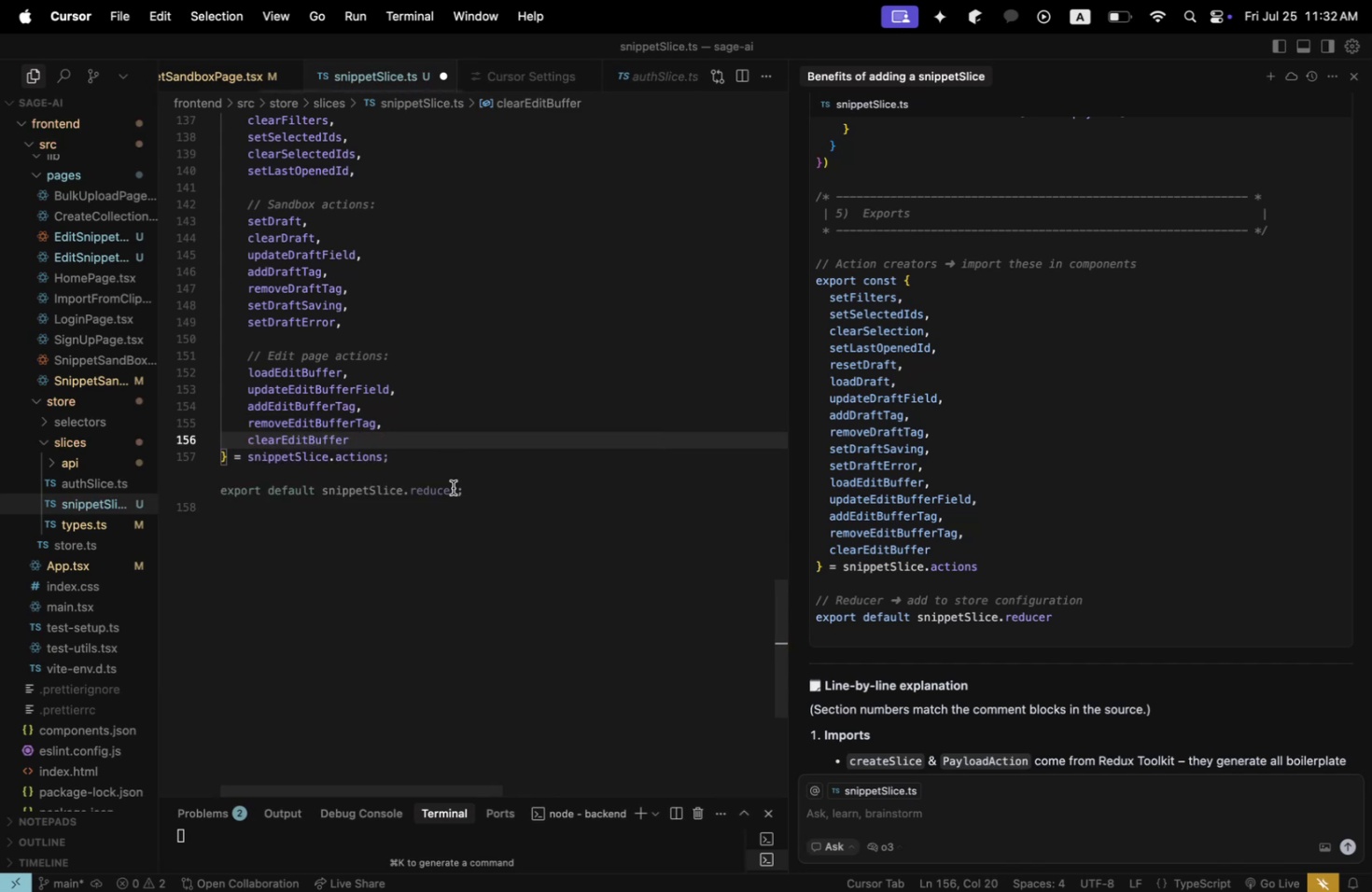 
left_click([453, 487])
 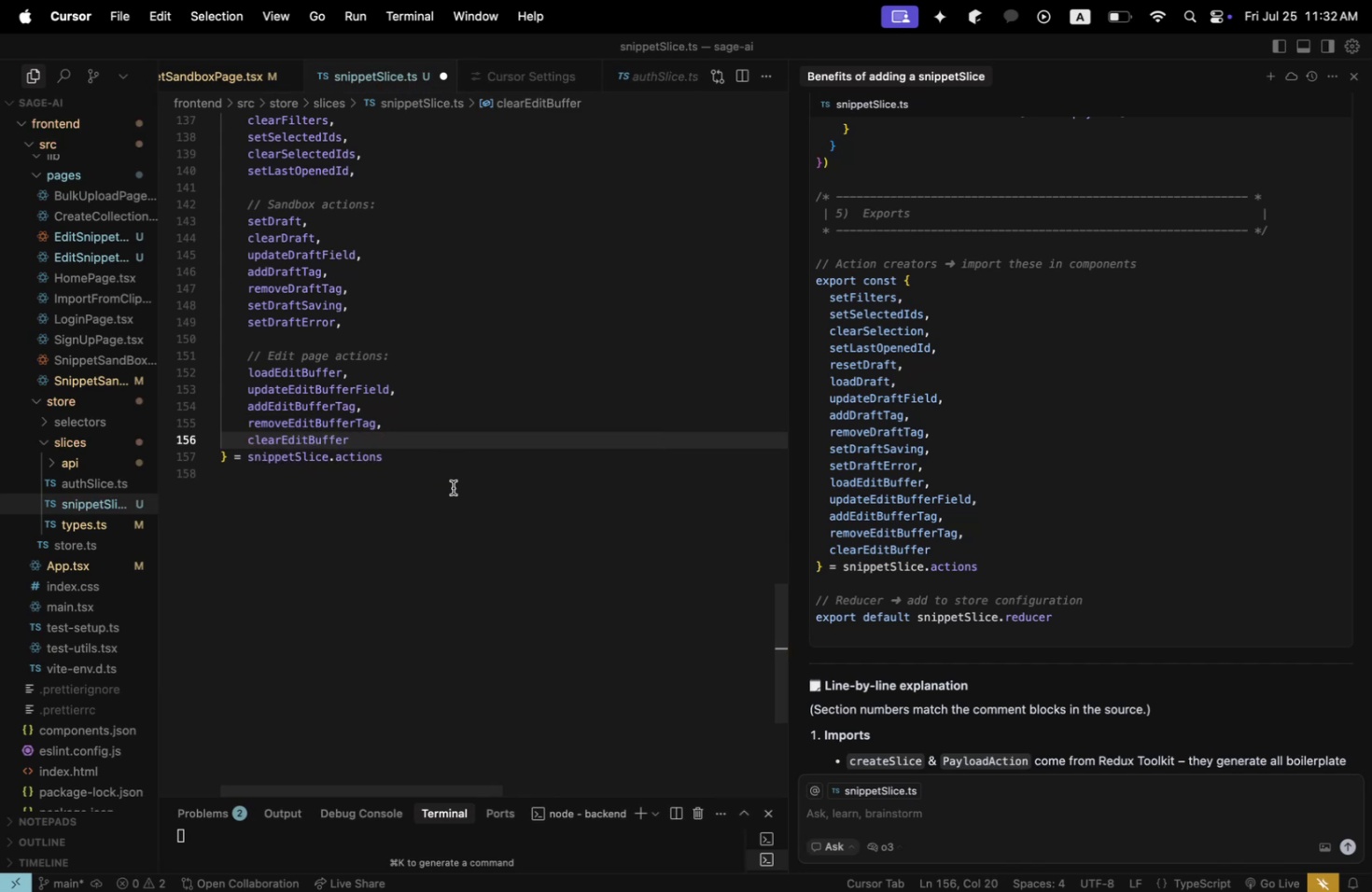 
left_click([451, 480])
 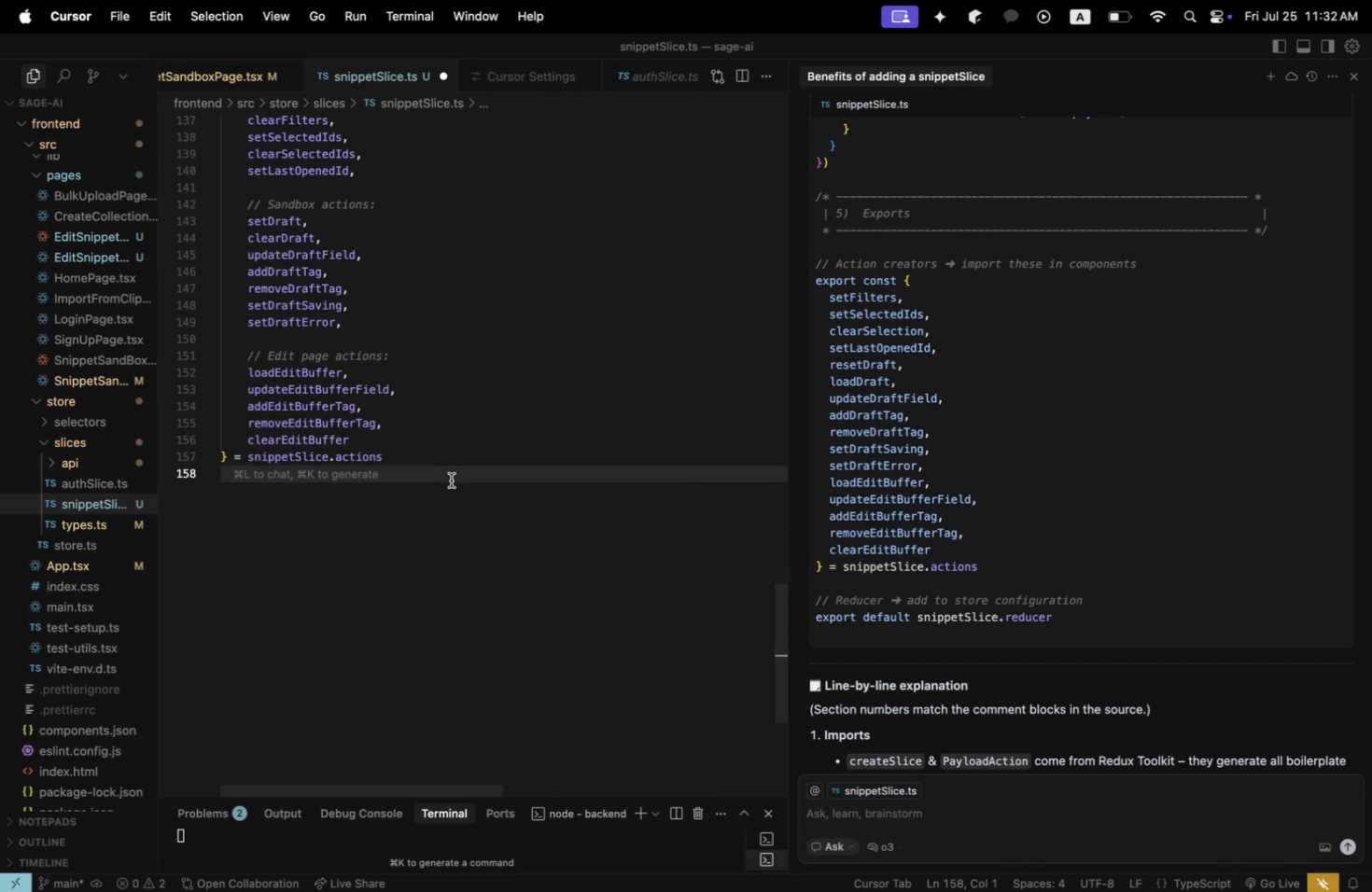 
key(Enter)
 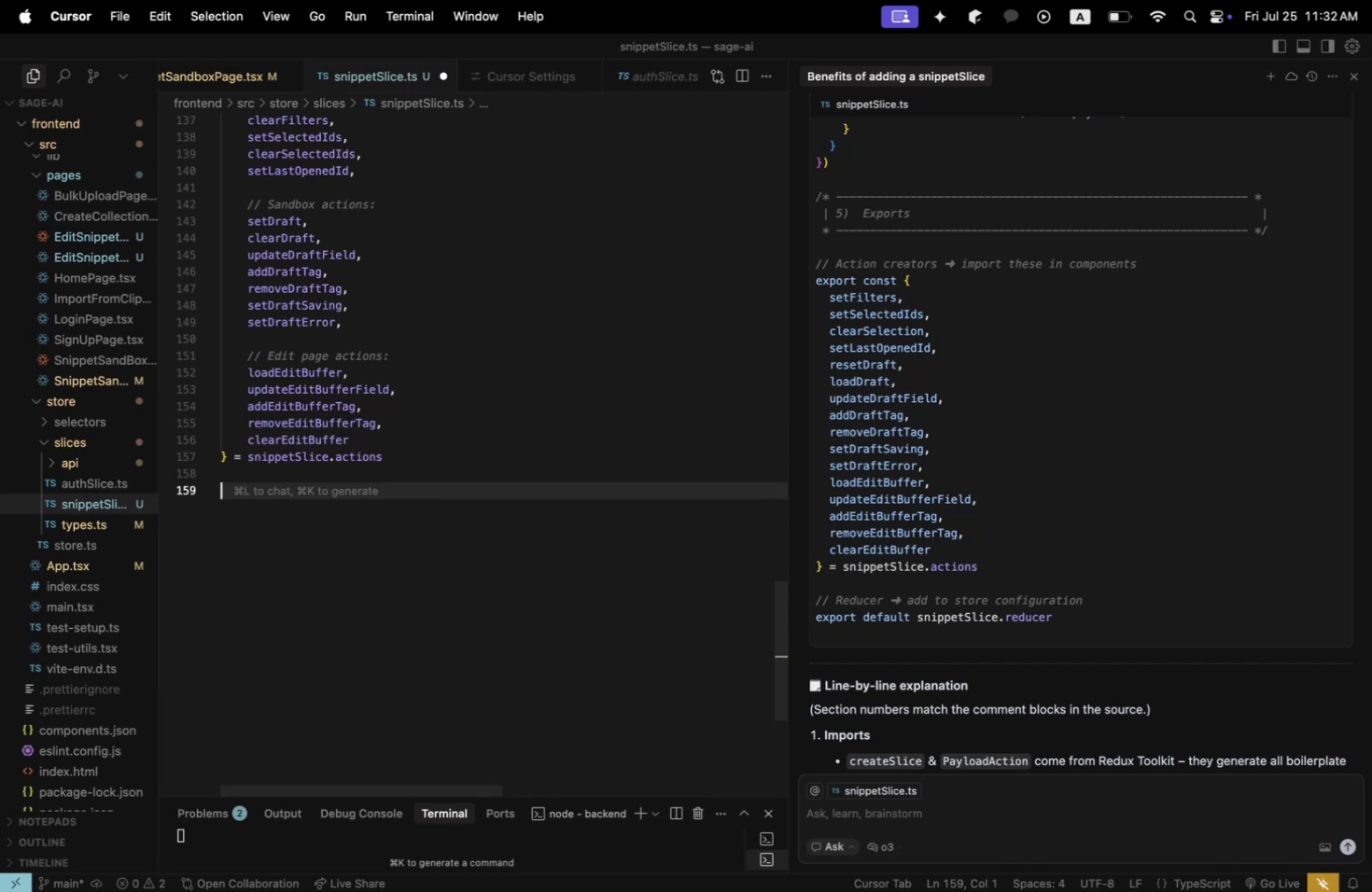 
key(Enter)
 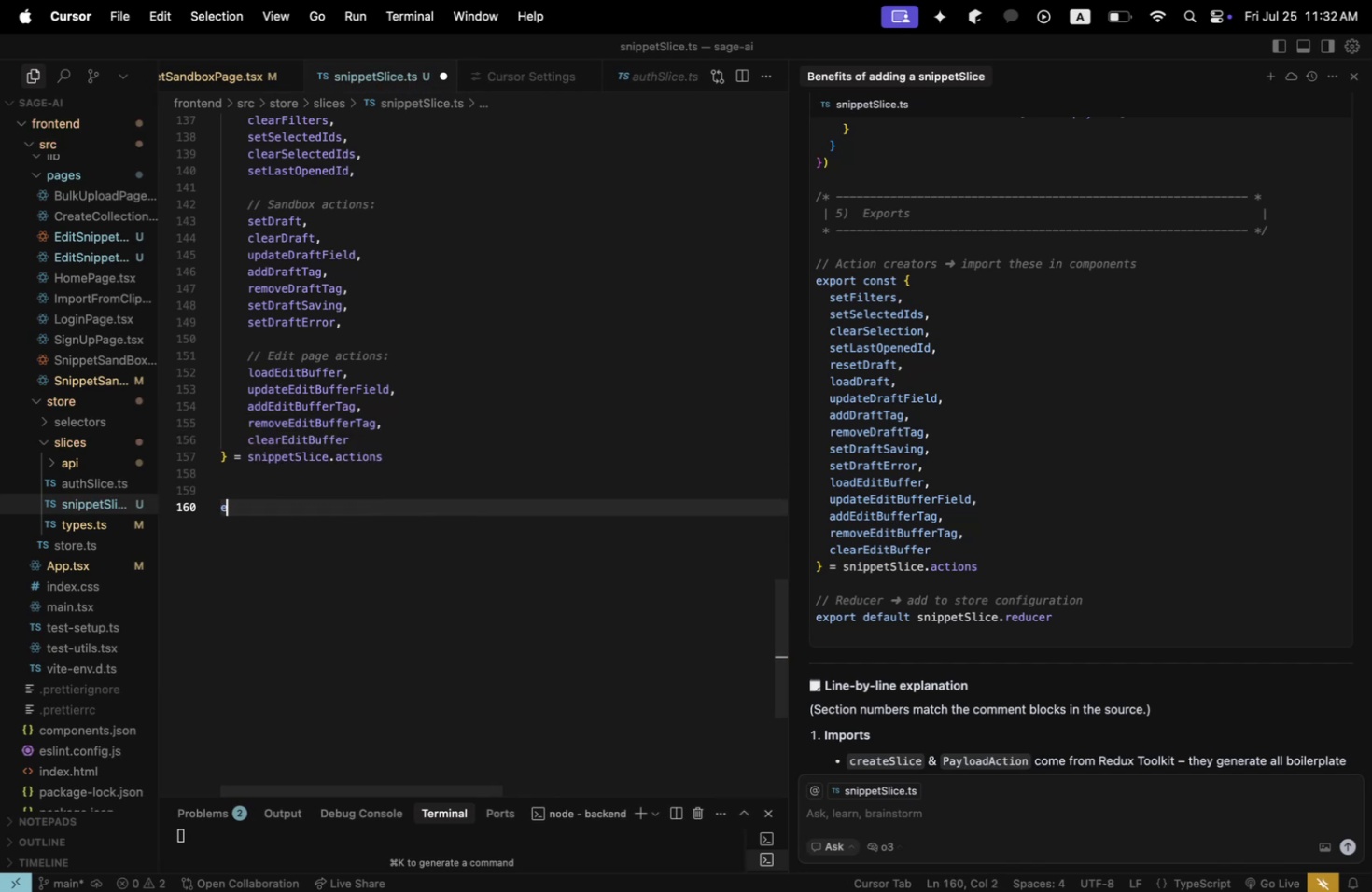 
type(export f)
key(Backspace)
type(default snippetSlice.reduer)
key(Backspace)
key(Backspace)
type(cerl)
key(Backspace)
type(;)
 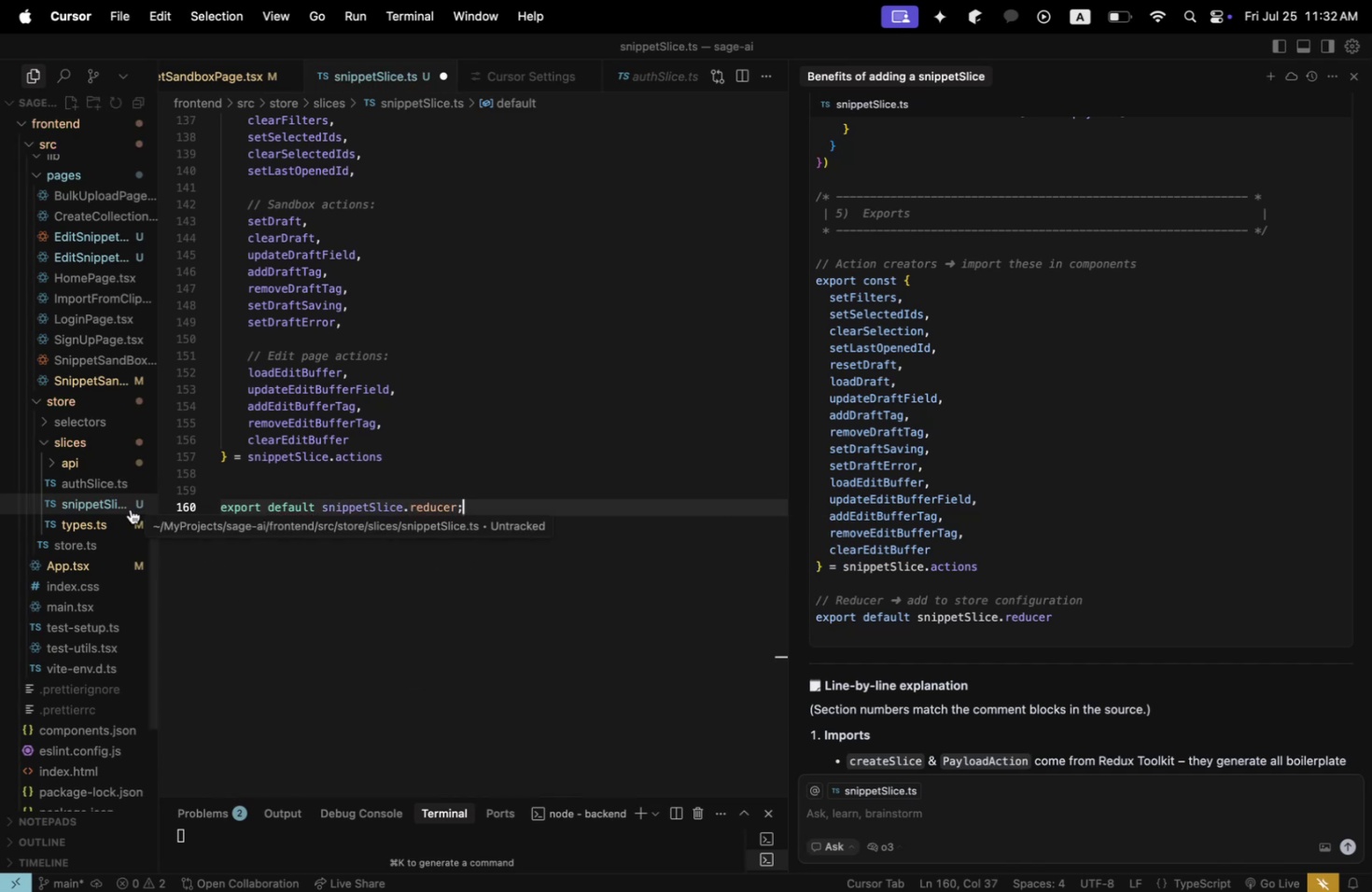 
left_click([100, 545])
 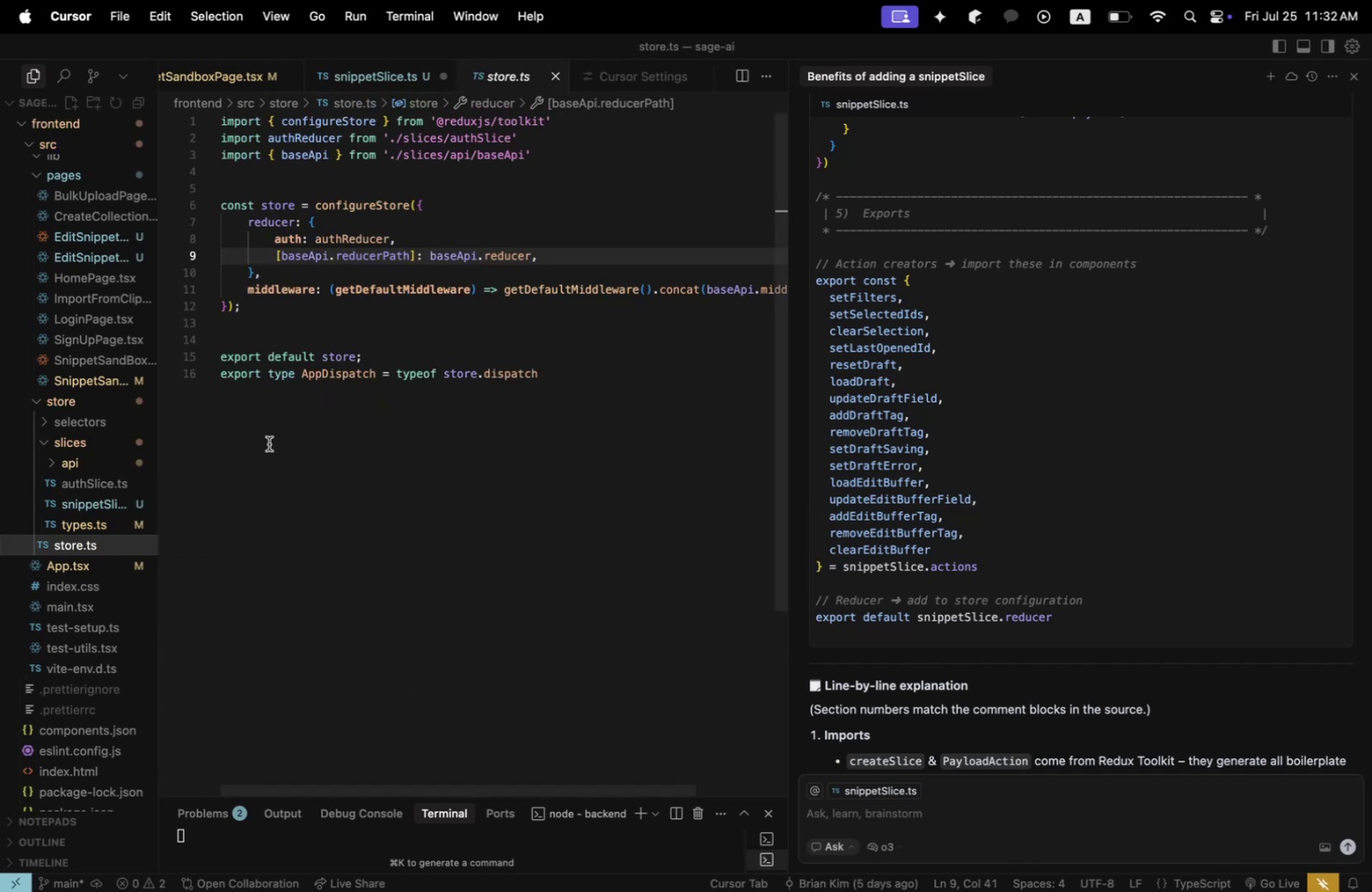 
scroll: coordinate [269, 444], scroll_direction: up, amount: 22.0
 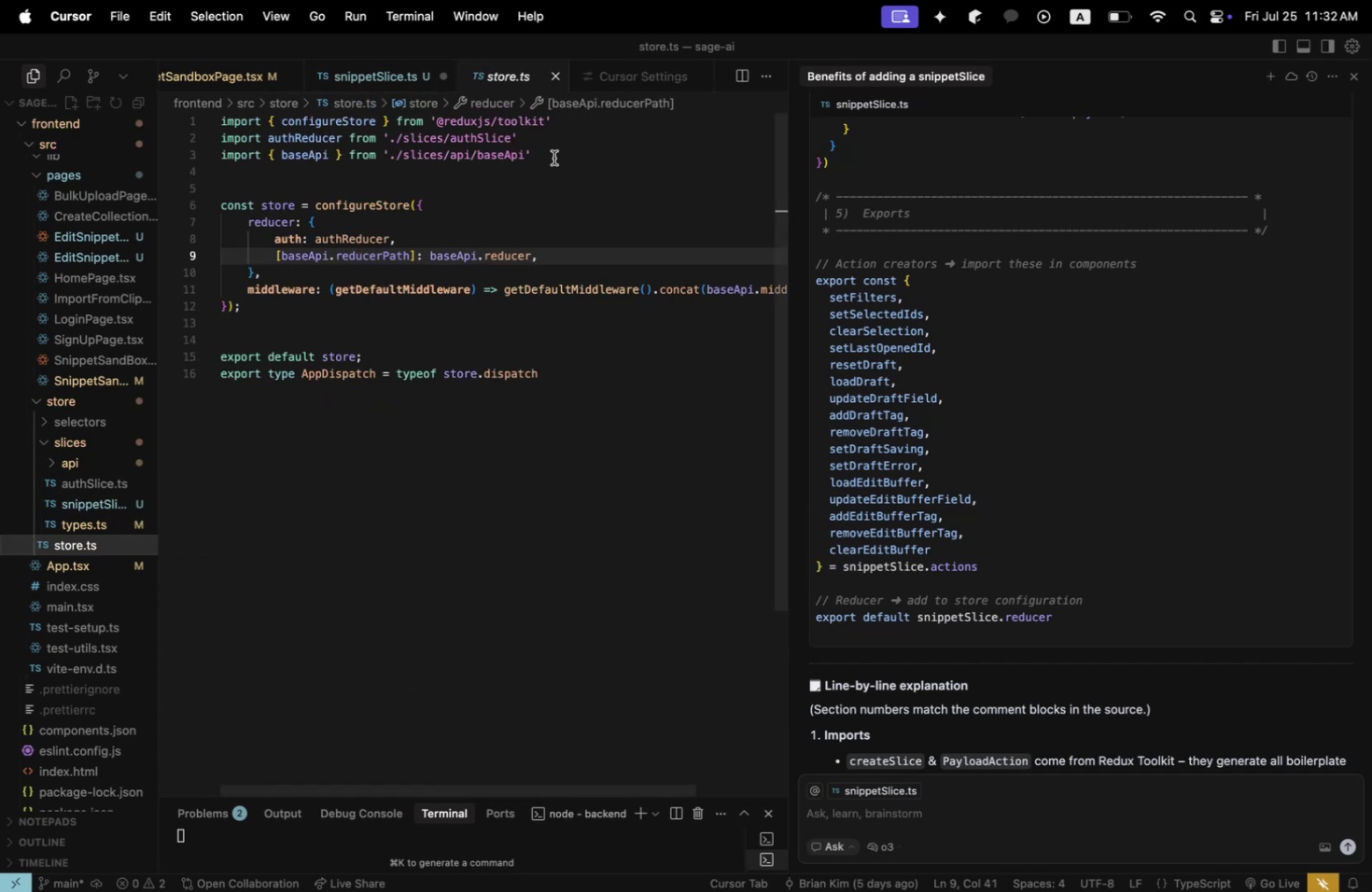 
left_click([553, 158])
 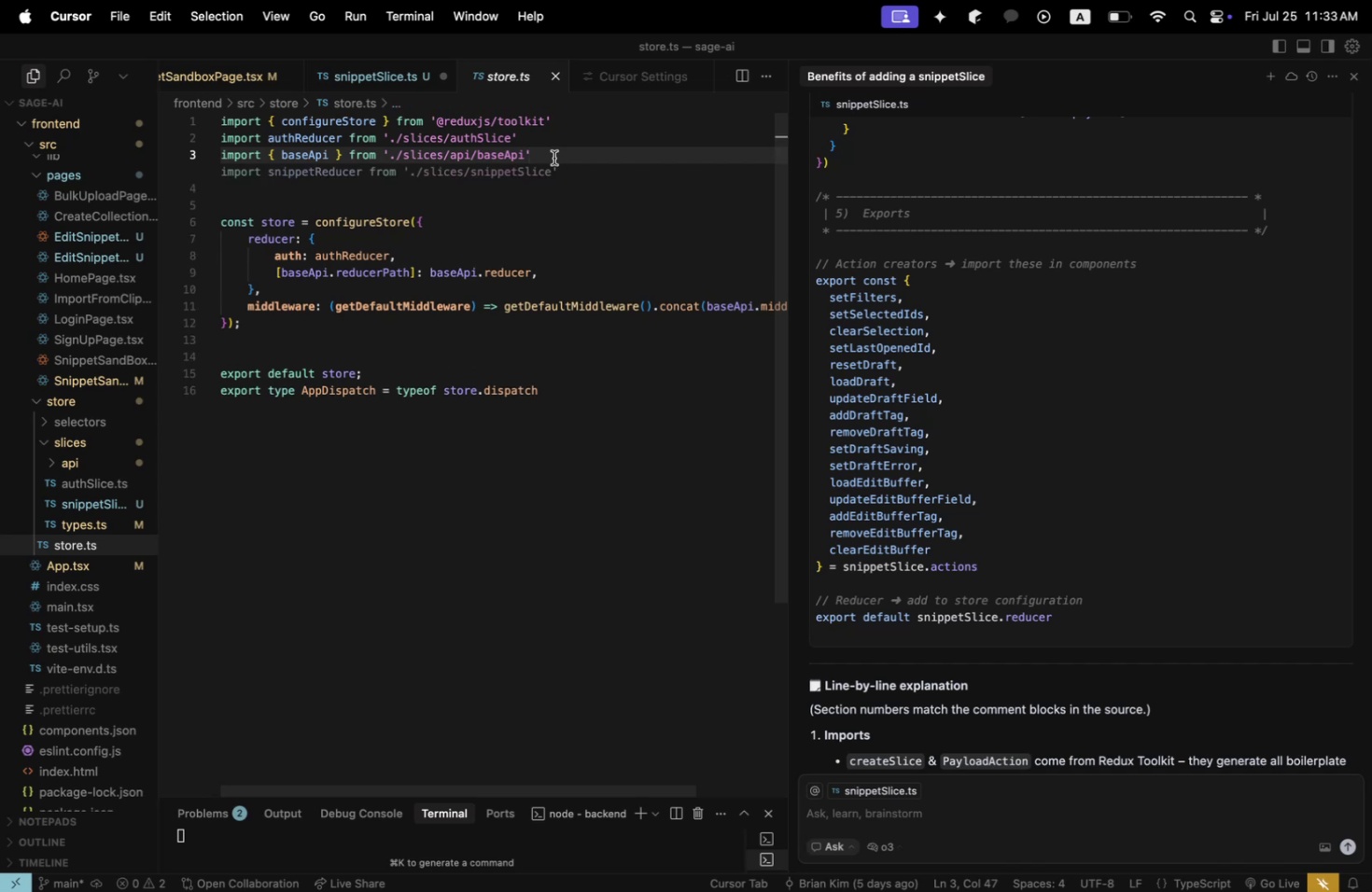 
key(Enter)
 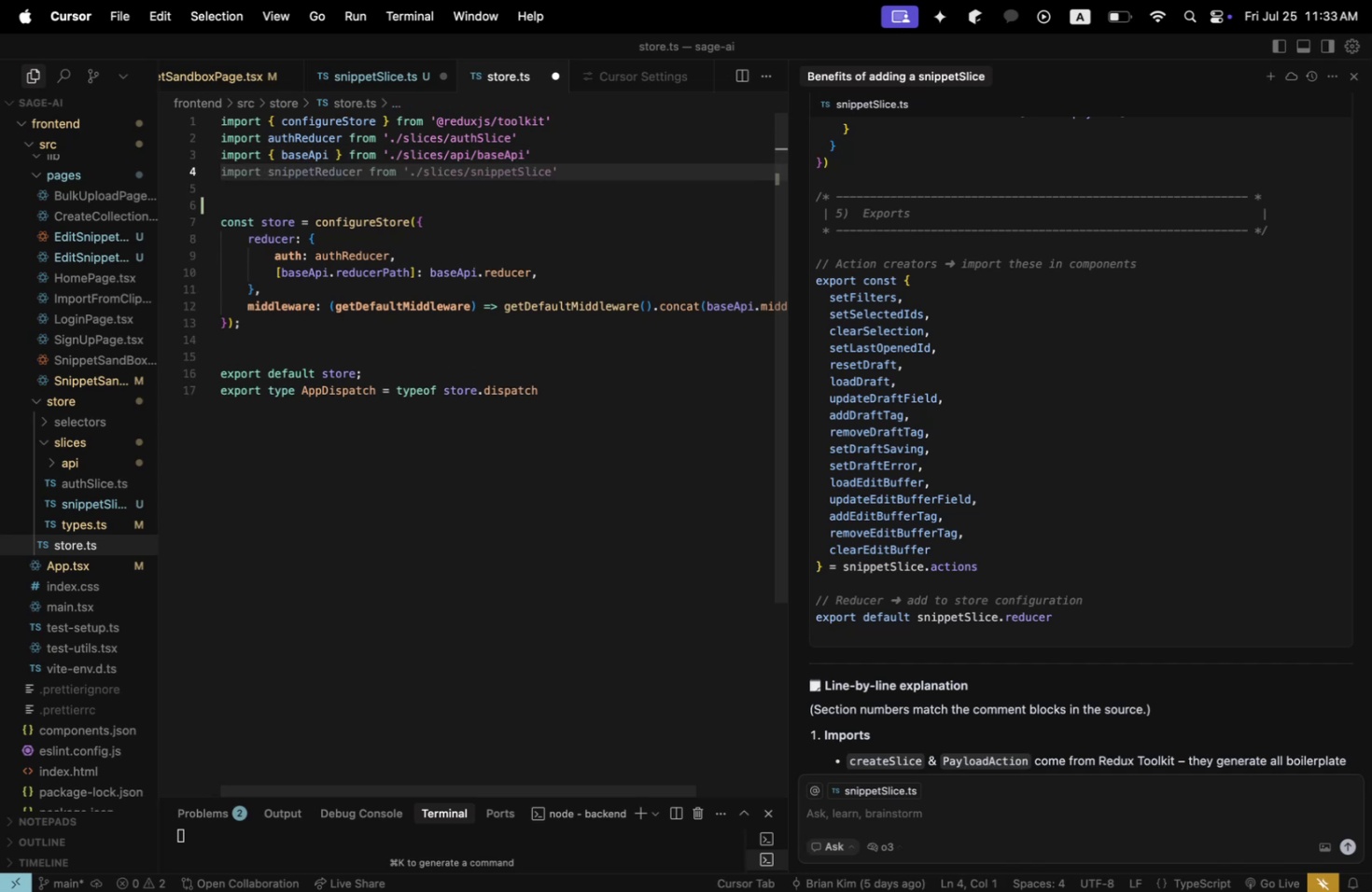 
type(import )
key(Tab)
 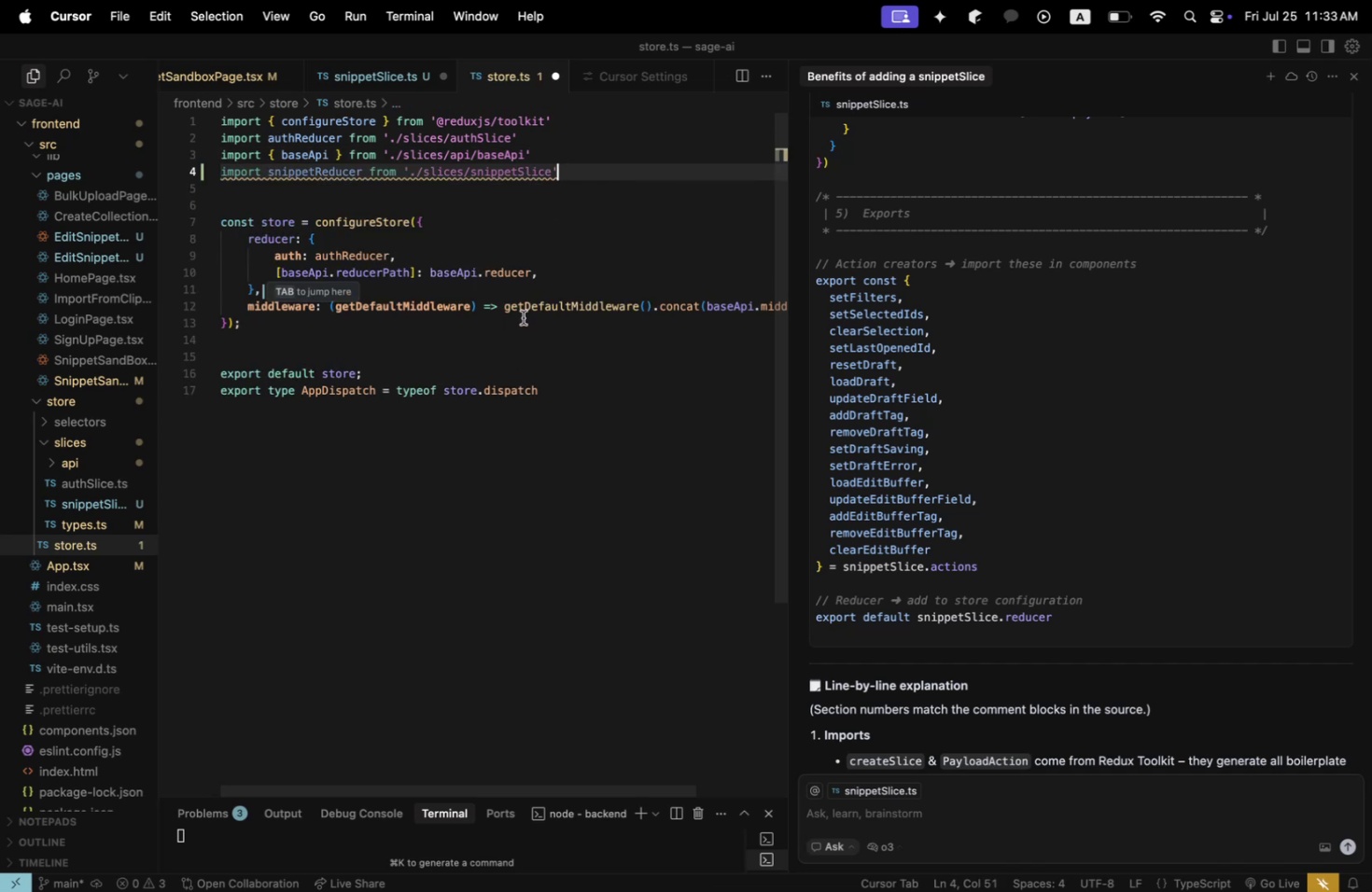 
left_click([463, 291])
 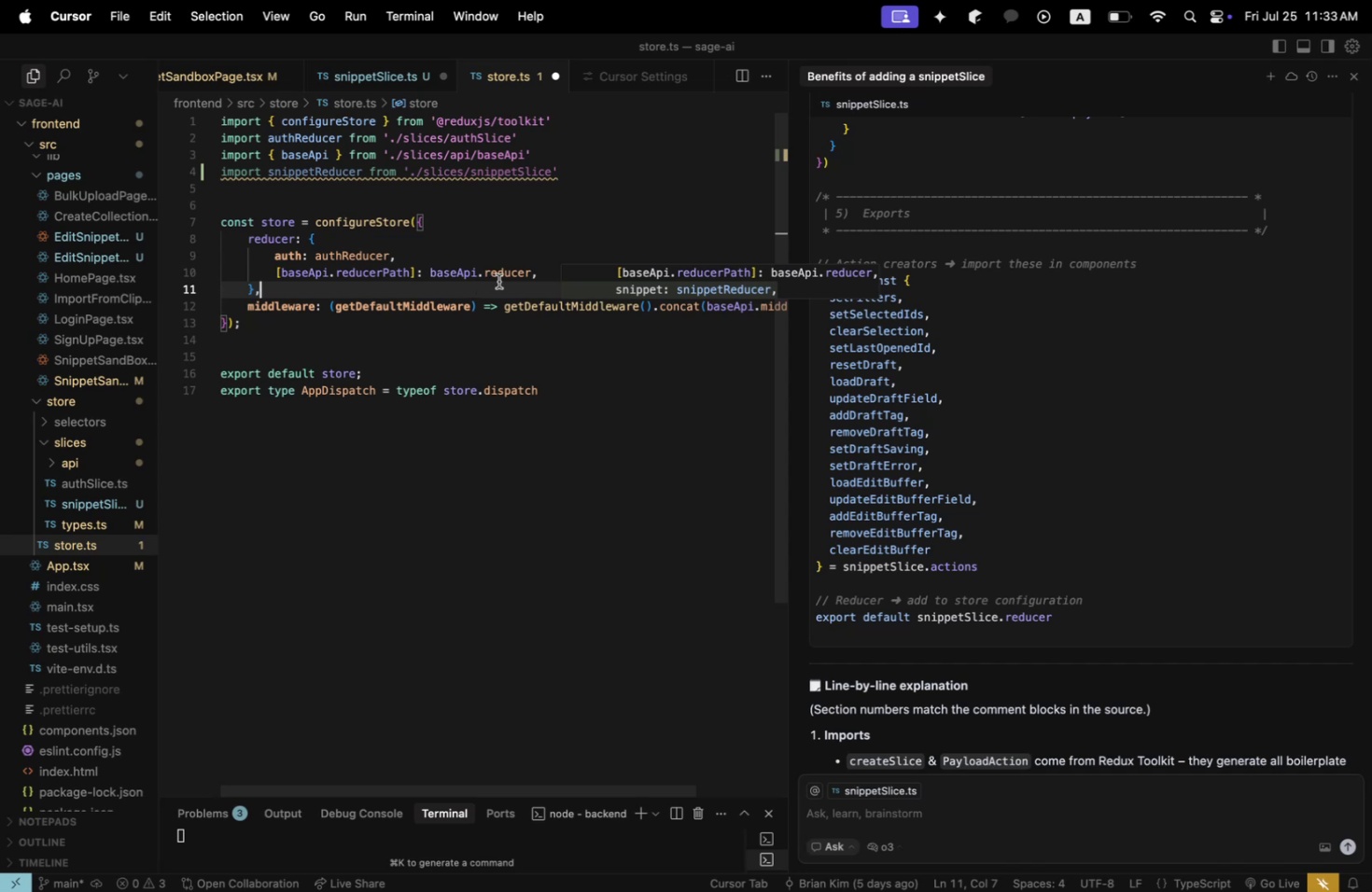 
wait(6.88)
 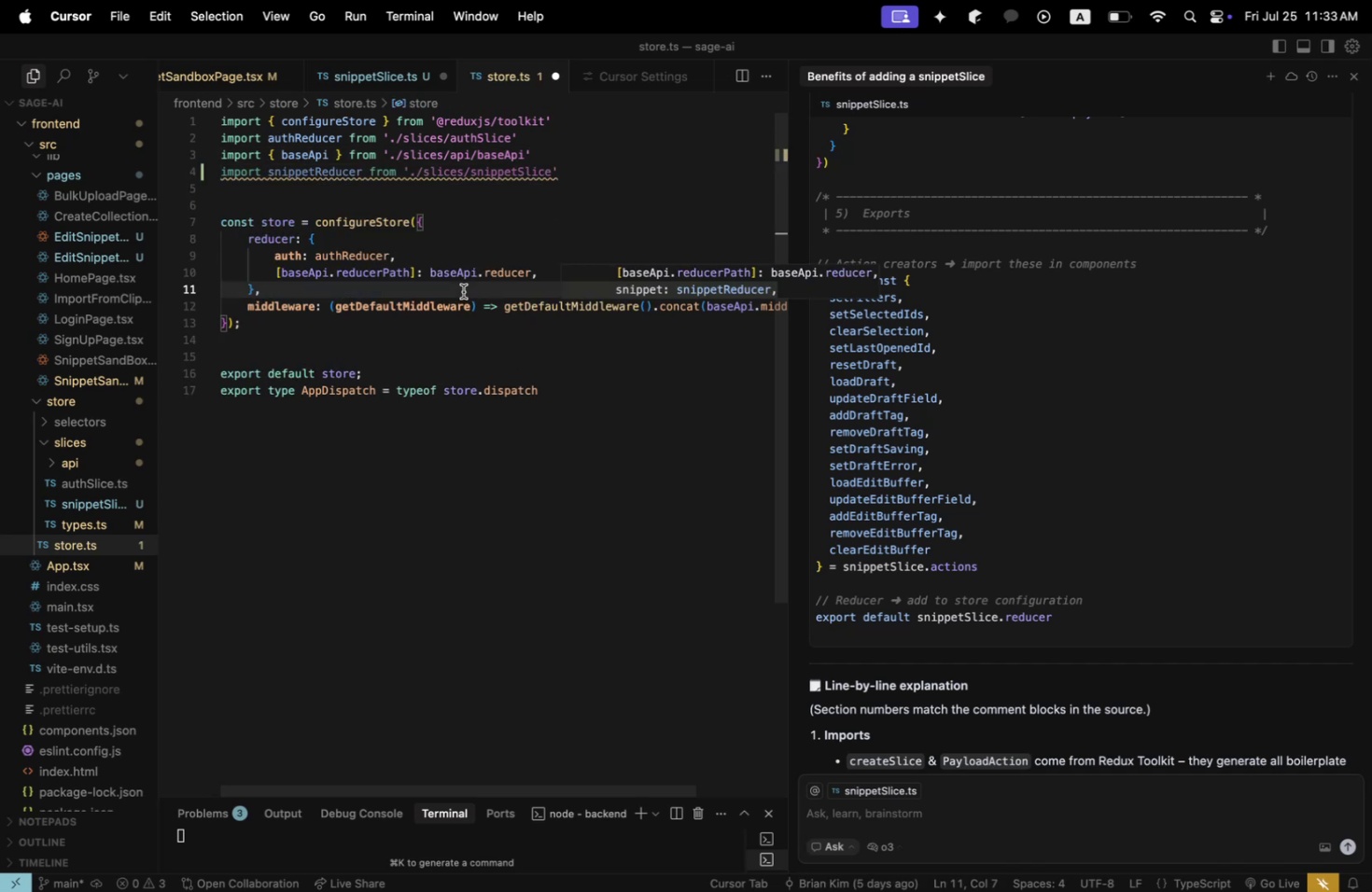 
left_click([555, 278])
 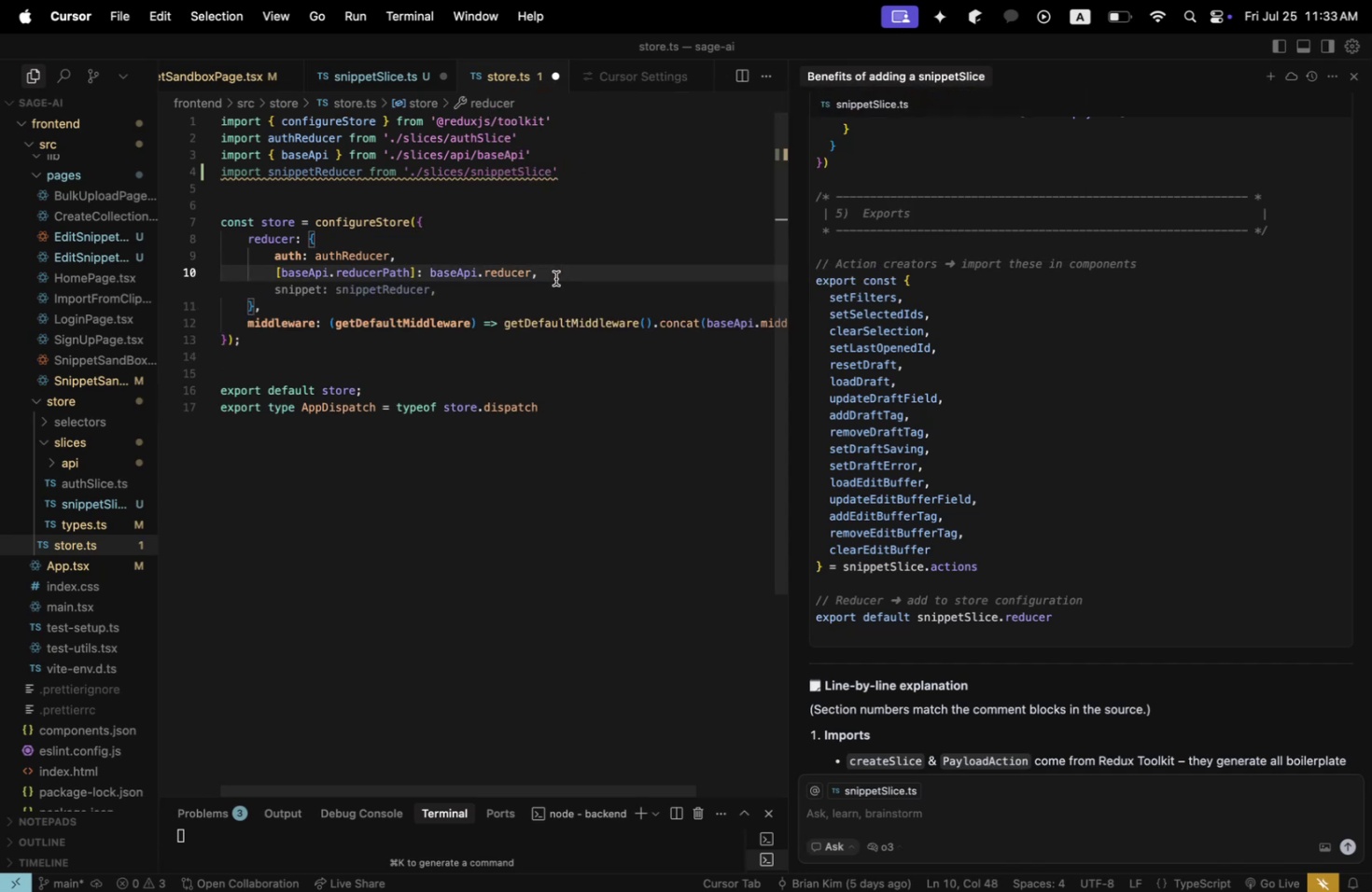 
key(Enter)
 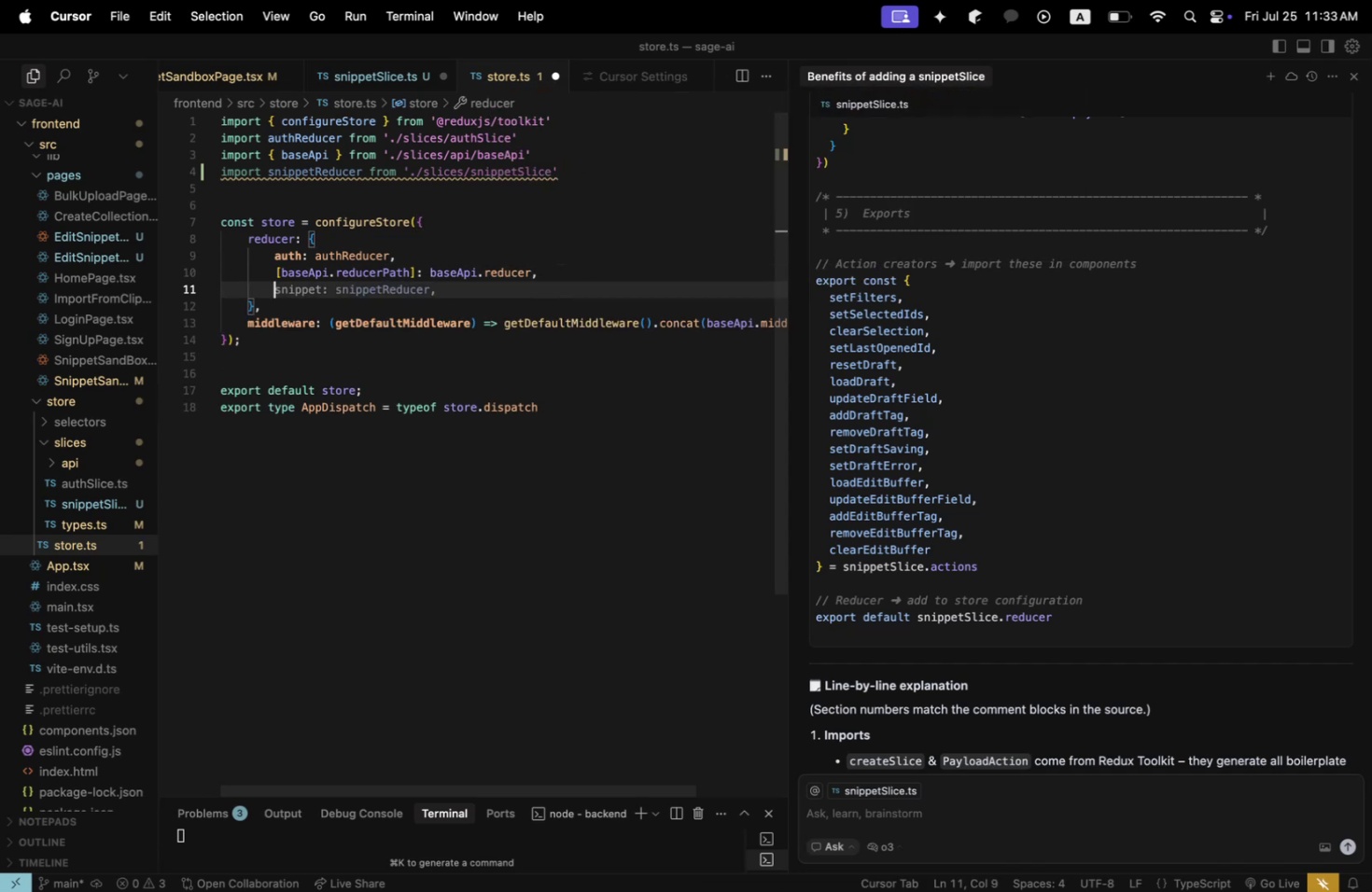 
type(snippet: snippetre)
key(Backspace)
key(Backspace)
type(Reducer)
 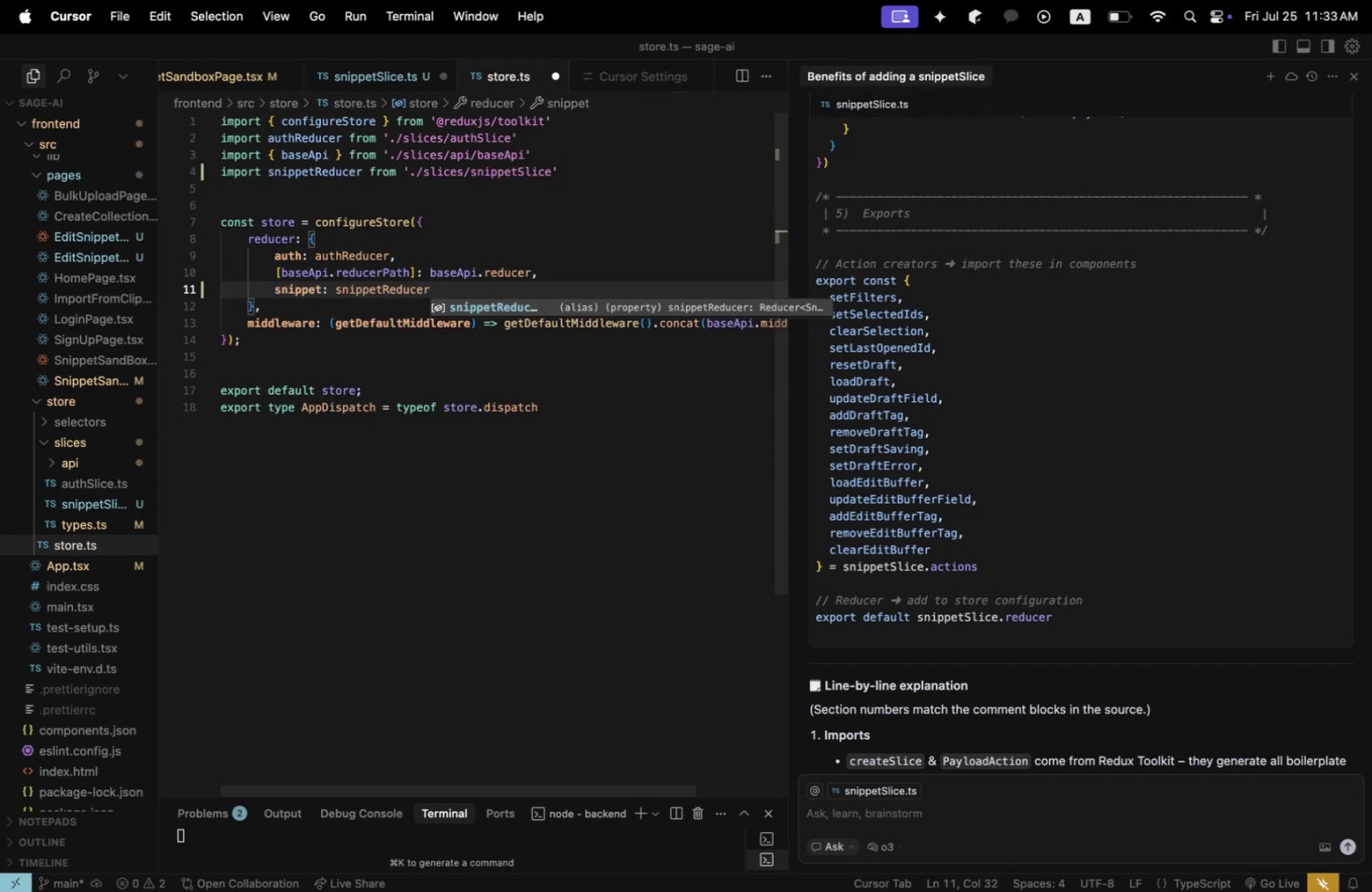 
key(Meta+CommandLeft)
 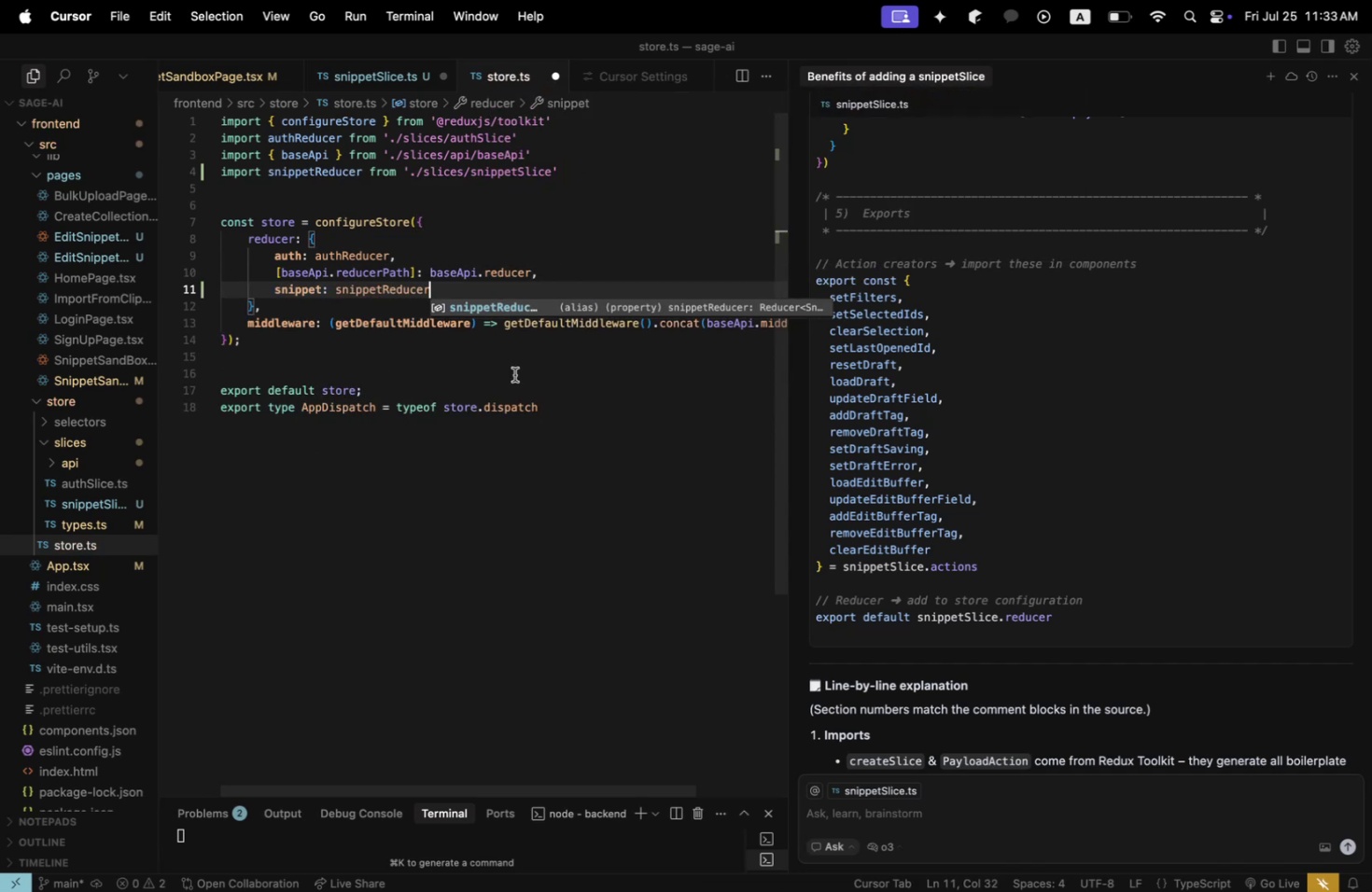 
key(Meta+S)
 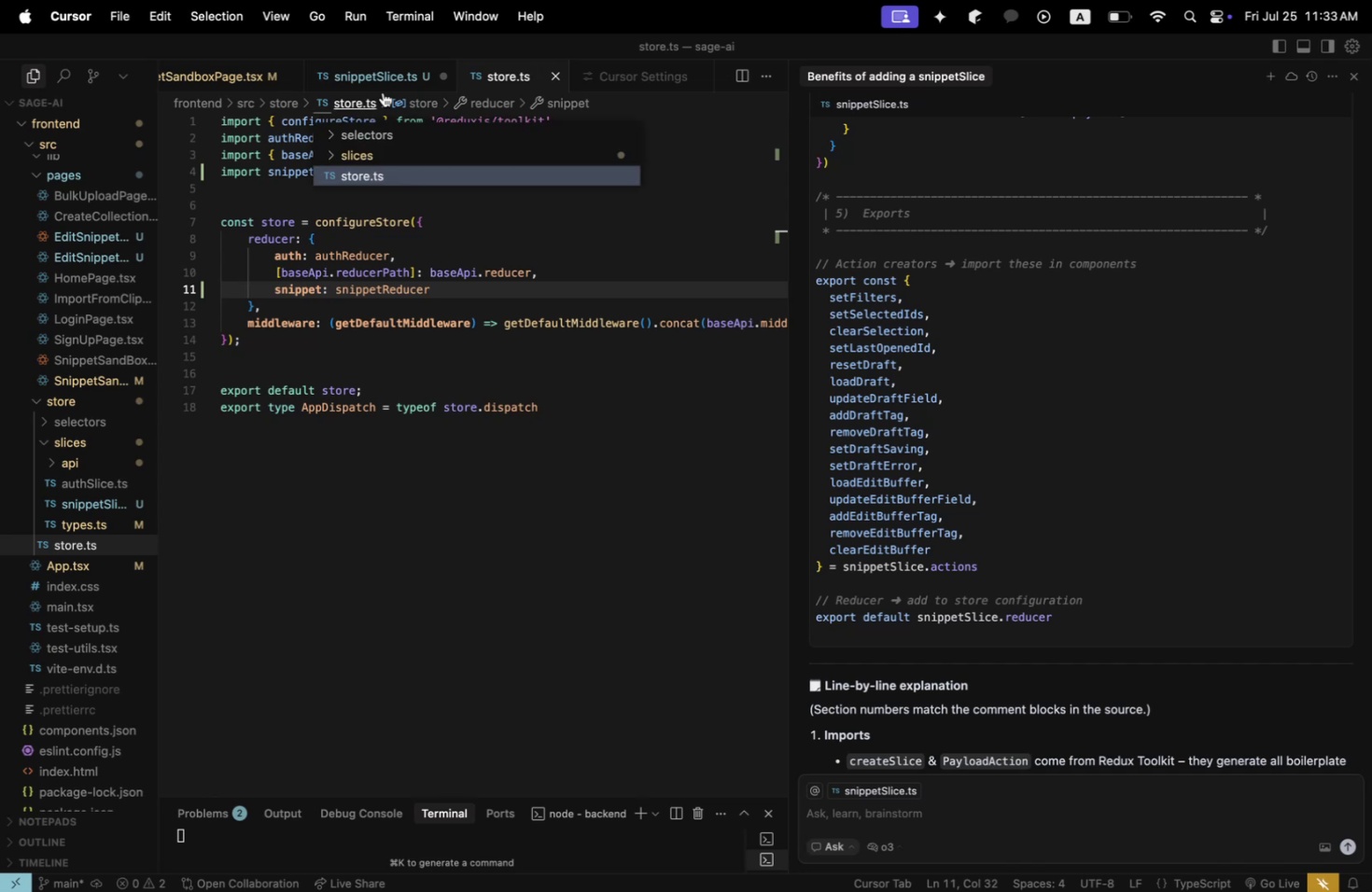 
double_click([384, 85])
 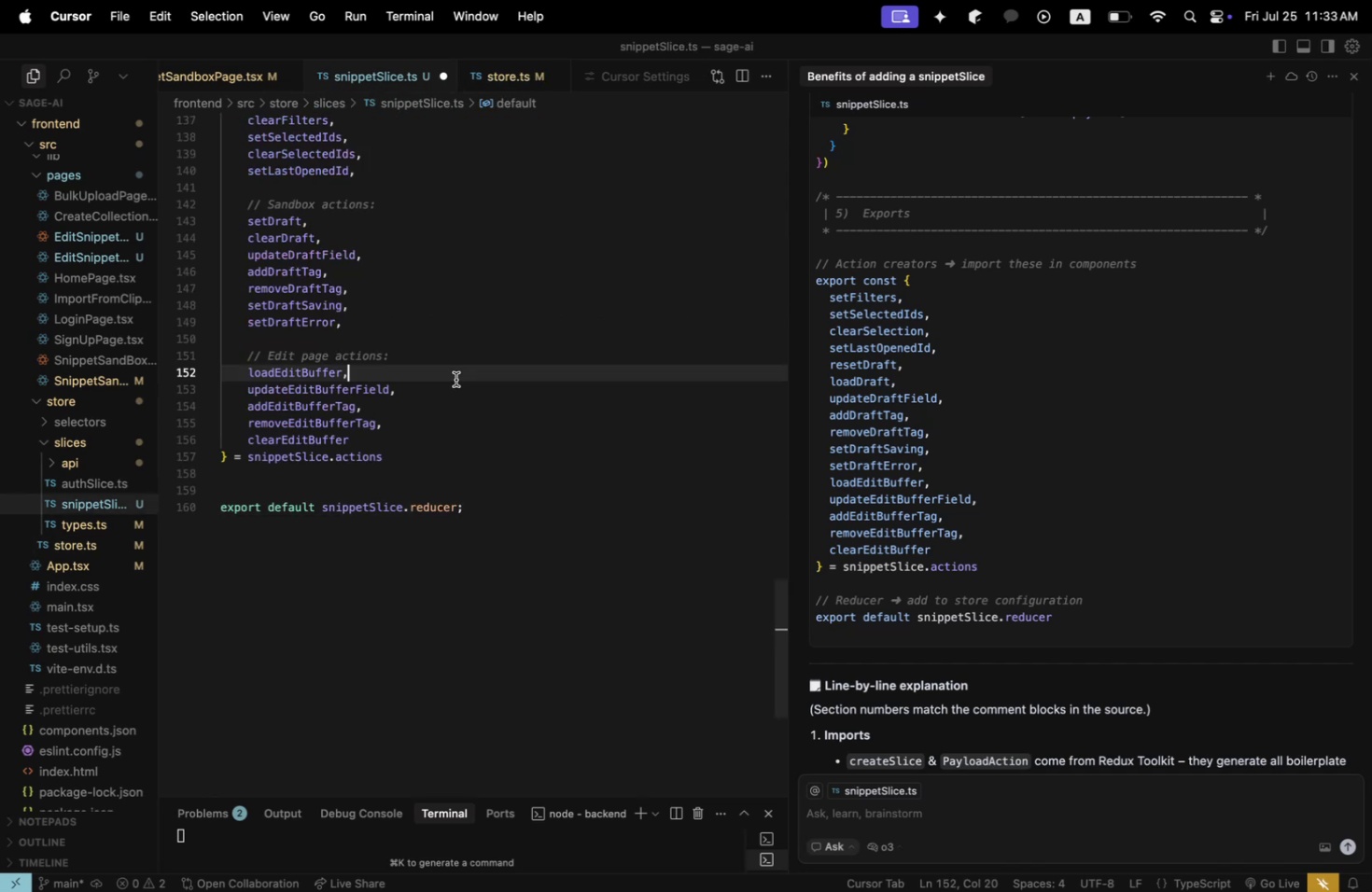 
triple_click([455, 379])
 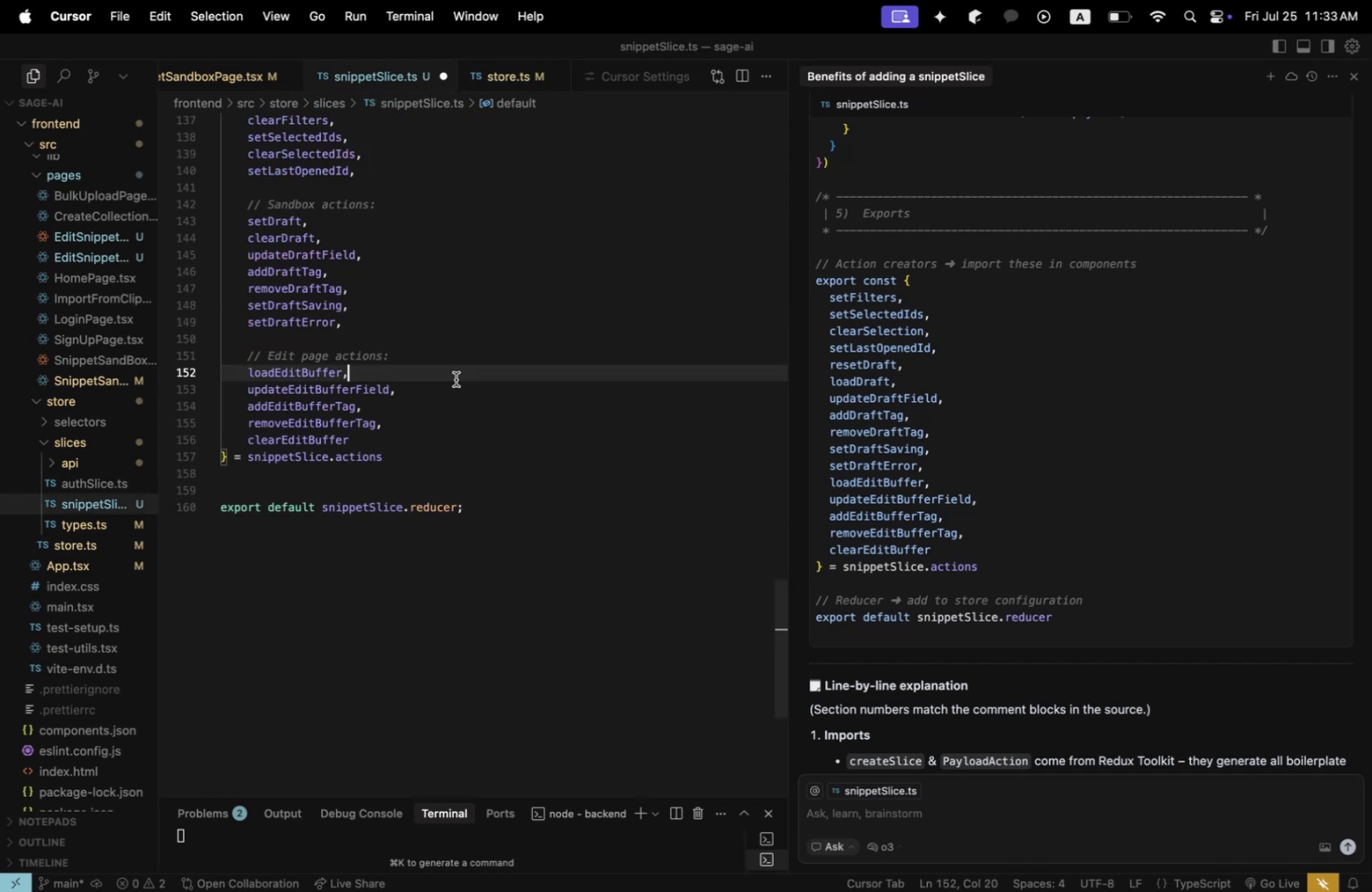 
key(Meta+CommandLeft)
 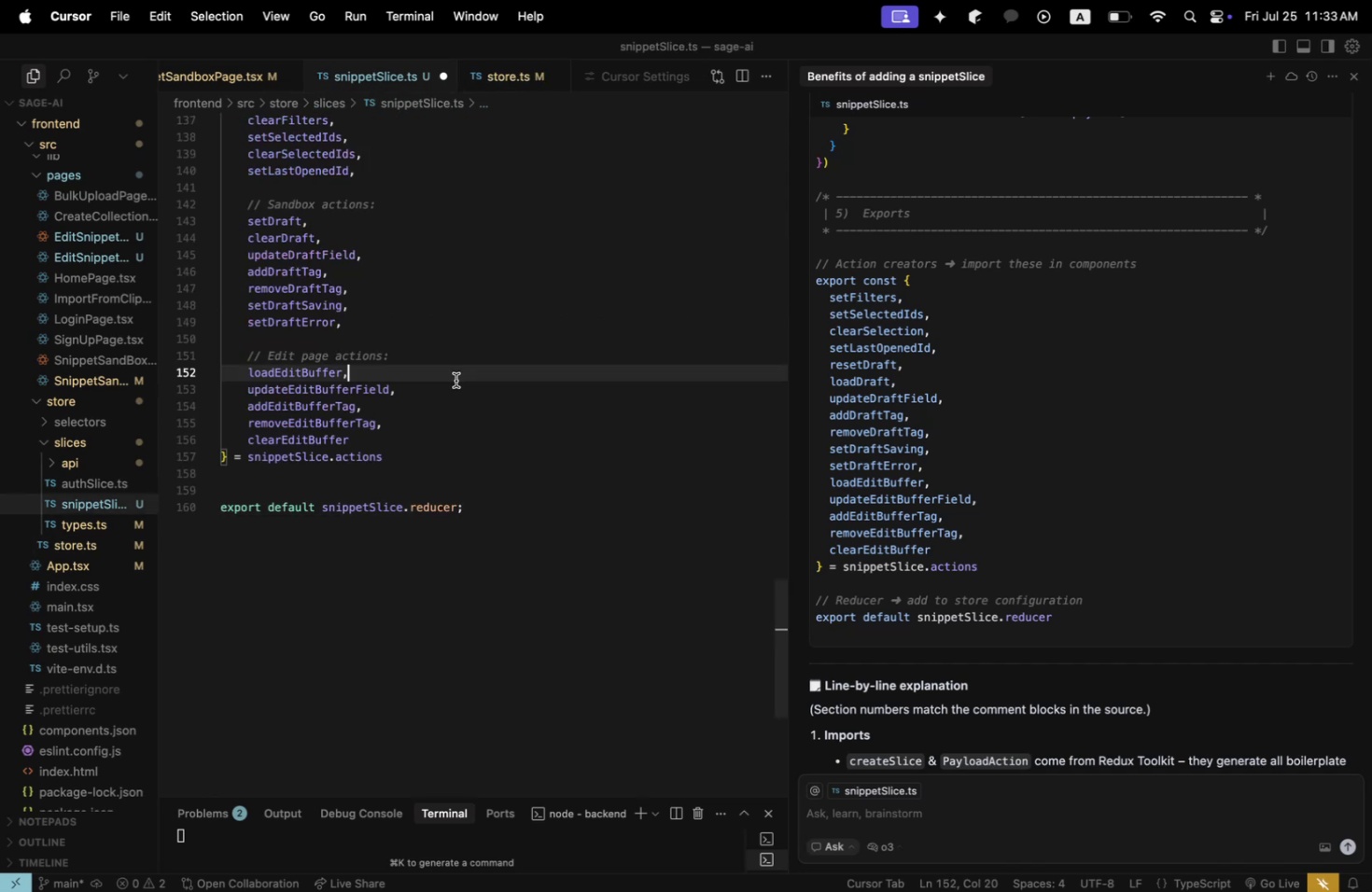 
key(Meta+S)
 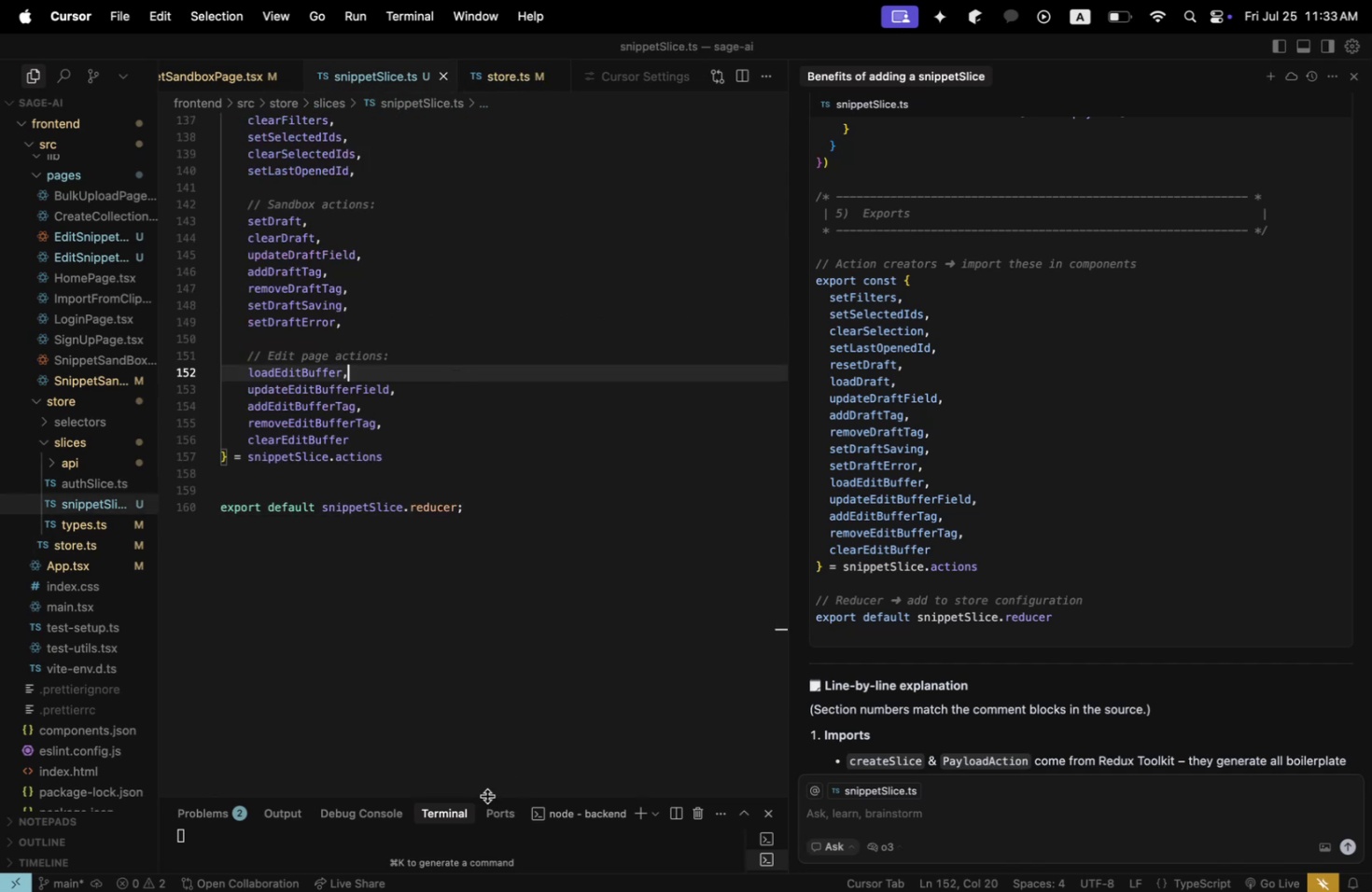 
left_click_drag(start_coordinate=[487, 795], to_coordinate=[531, 384])
 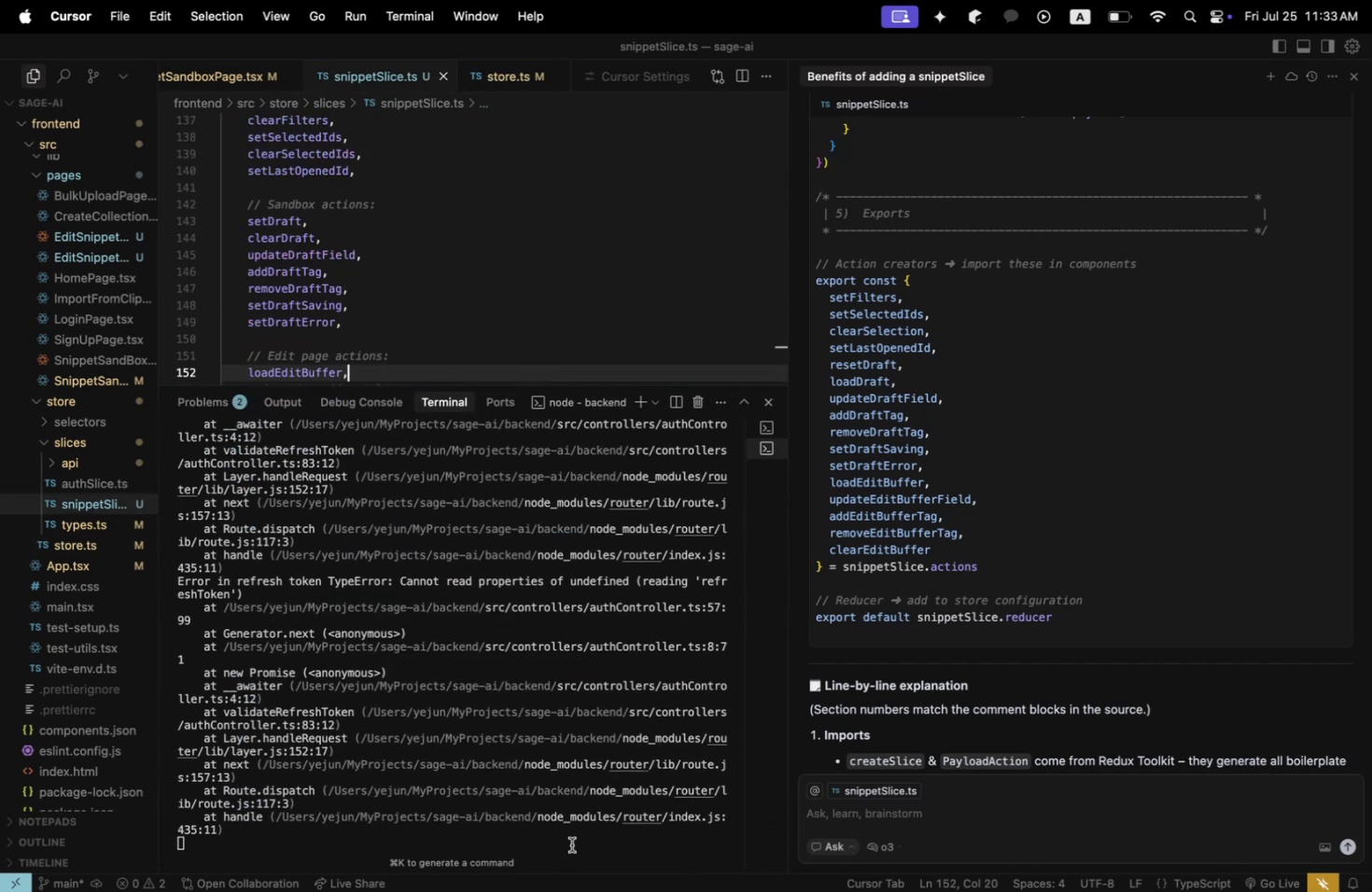 
left_click([569, 835])
 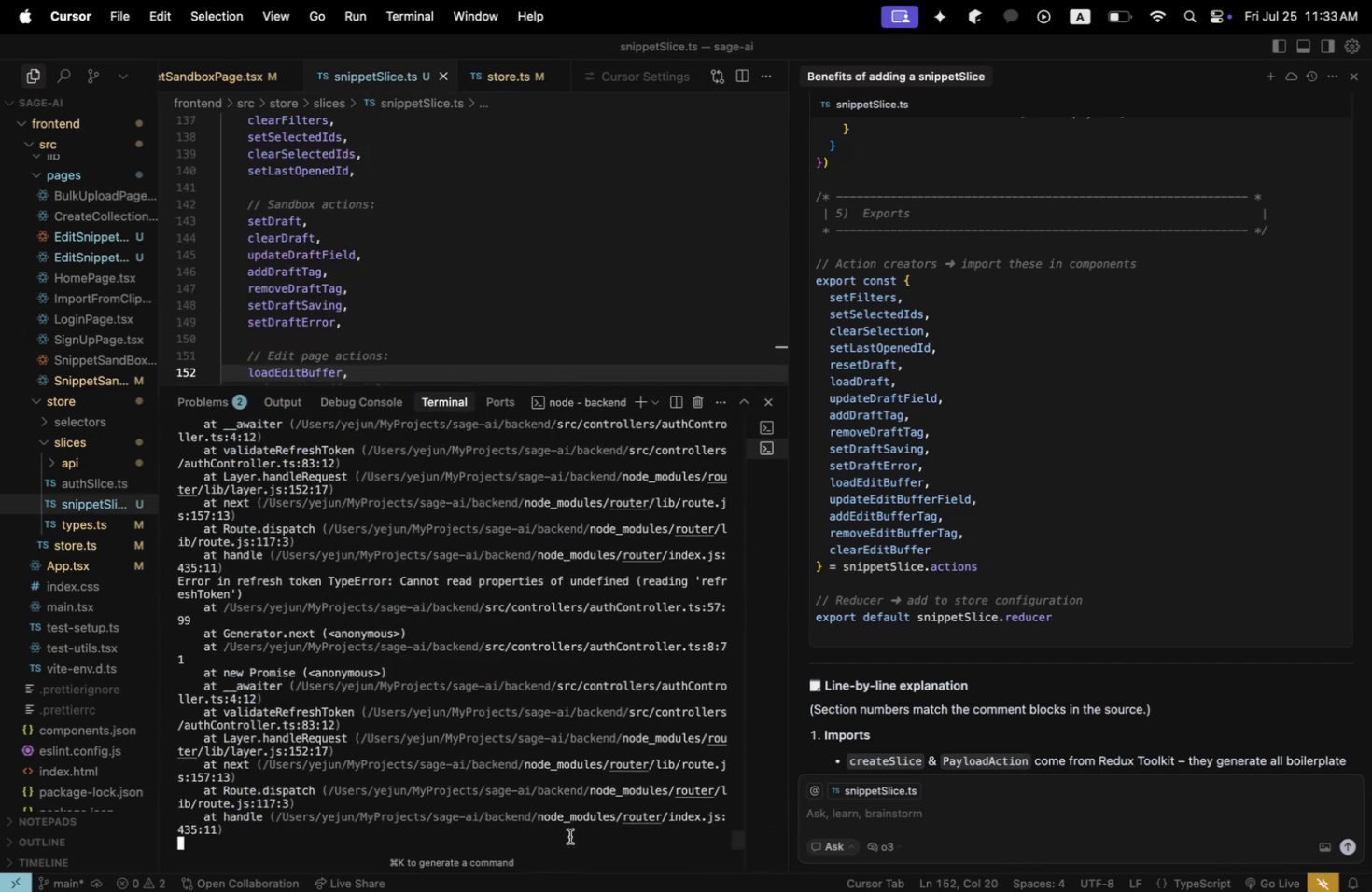 
key(Control+ControlLeft)
 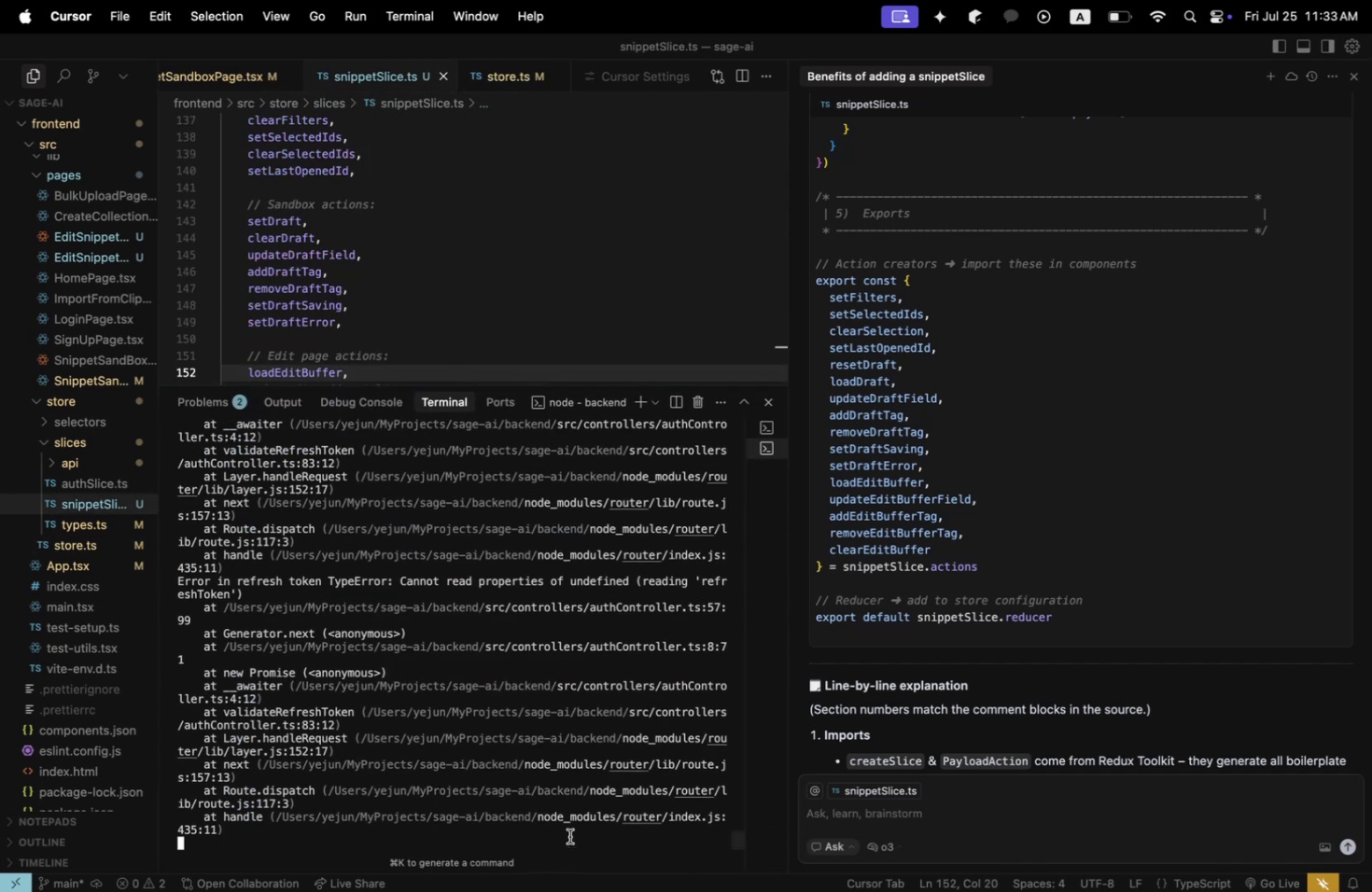 
key(Control+C)
 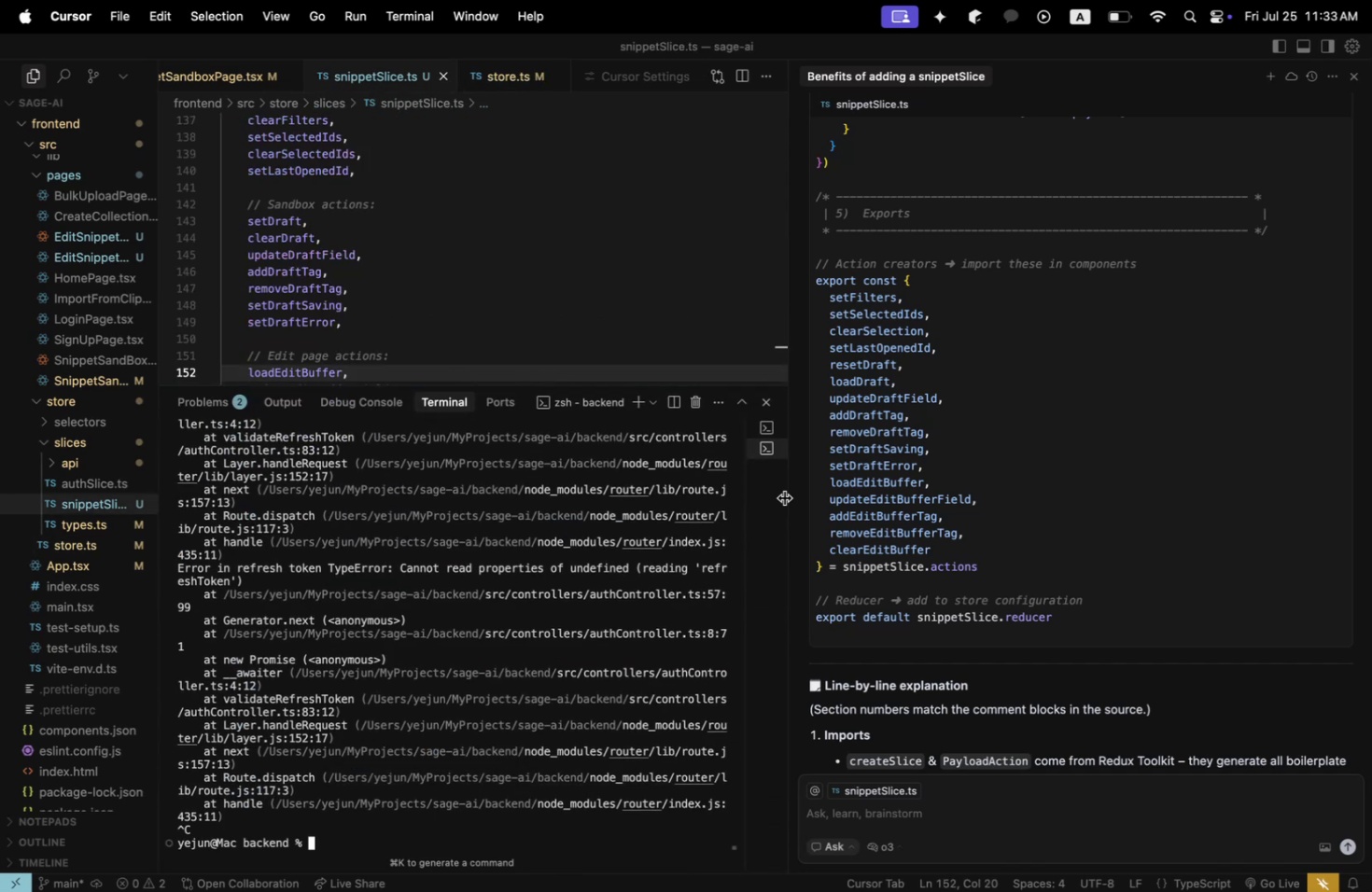 
left_click([749, 424])
 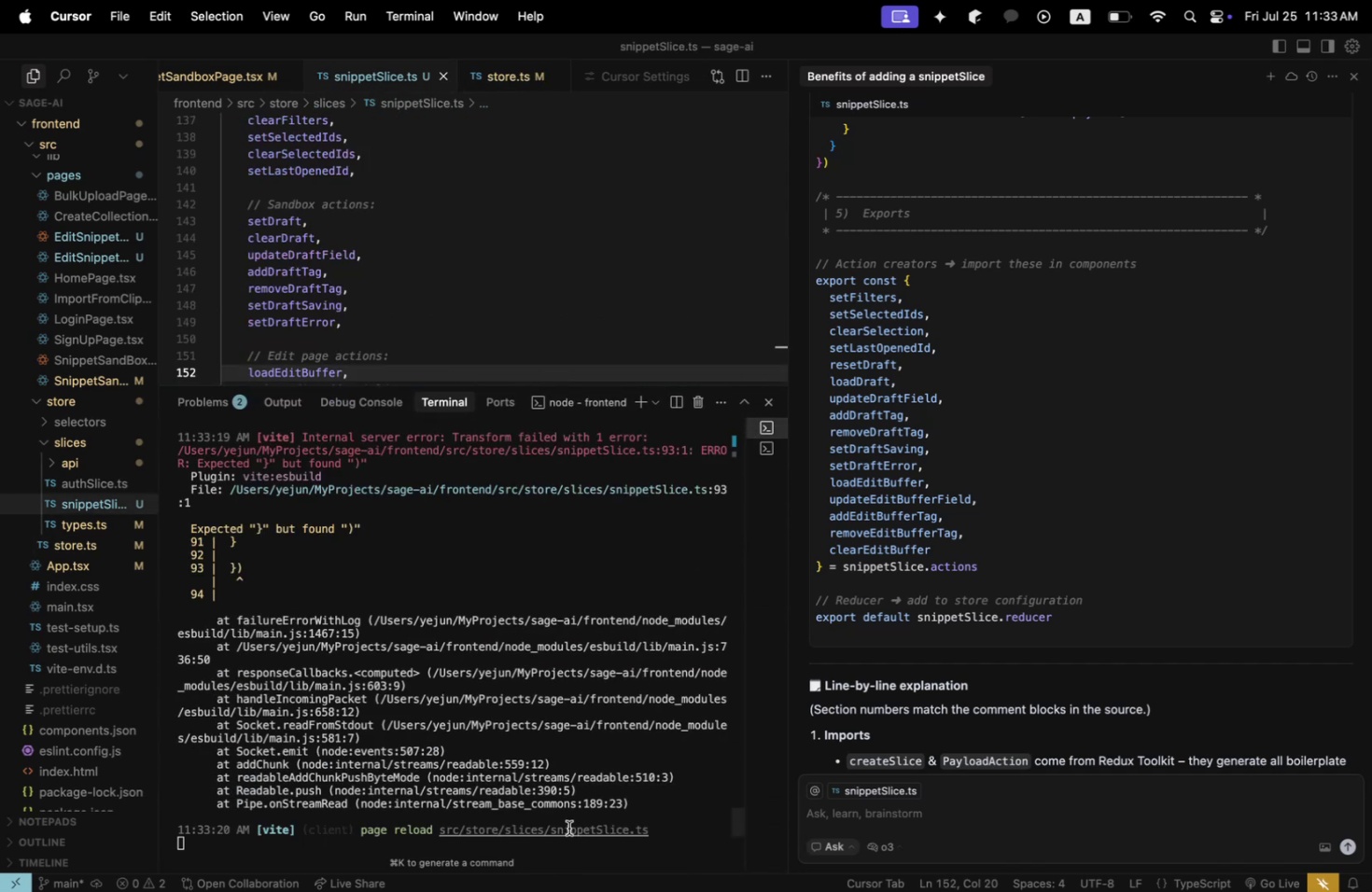 
scroll: coordinate [537, 761], scroll_direction: down, amount: 10.0
 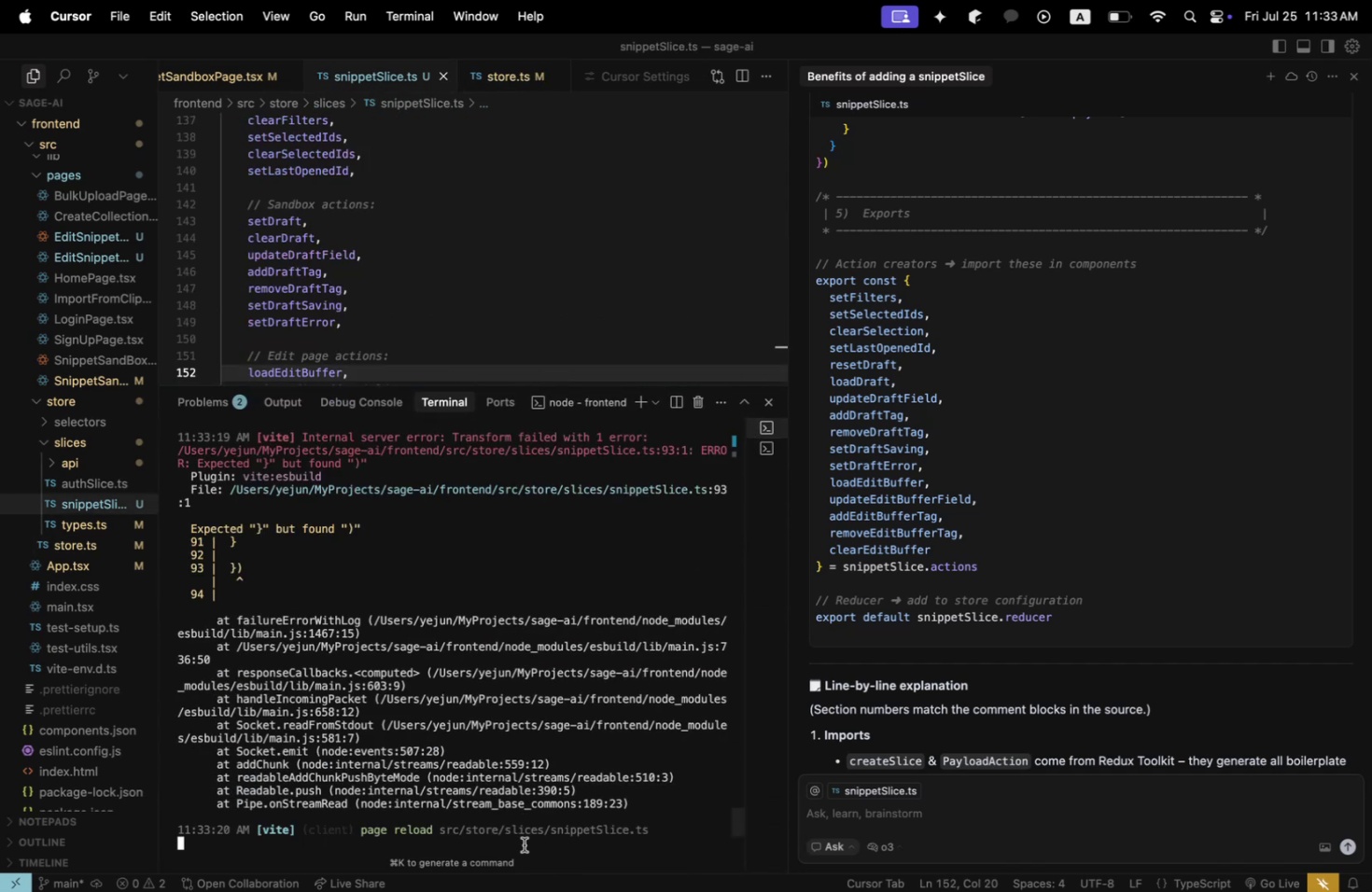 
double_click([524, 841])
 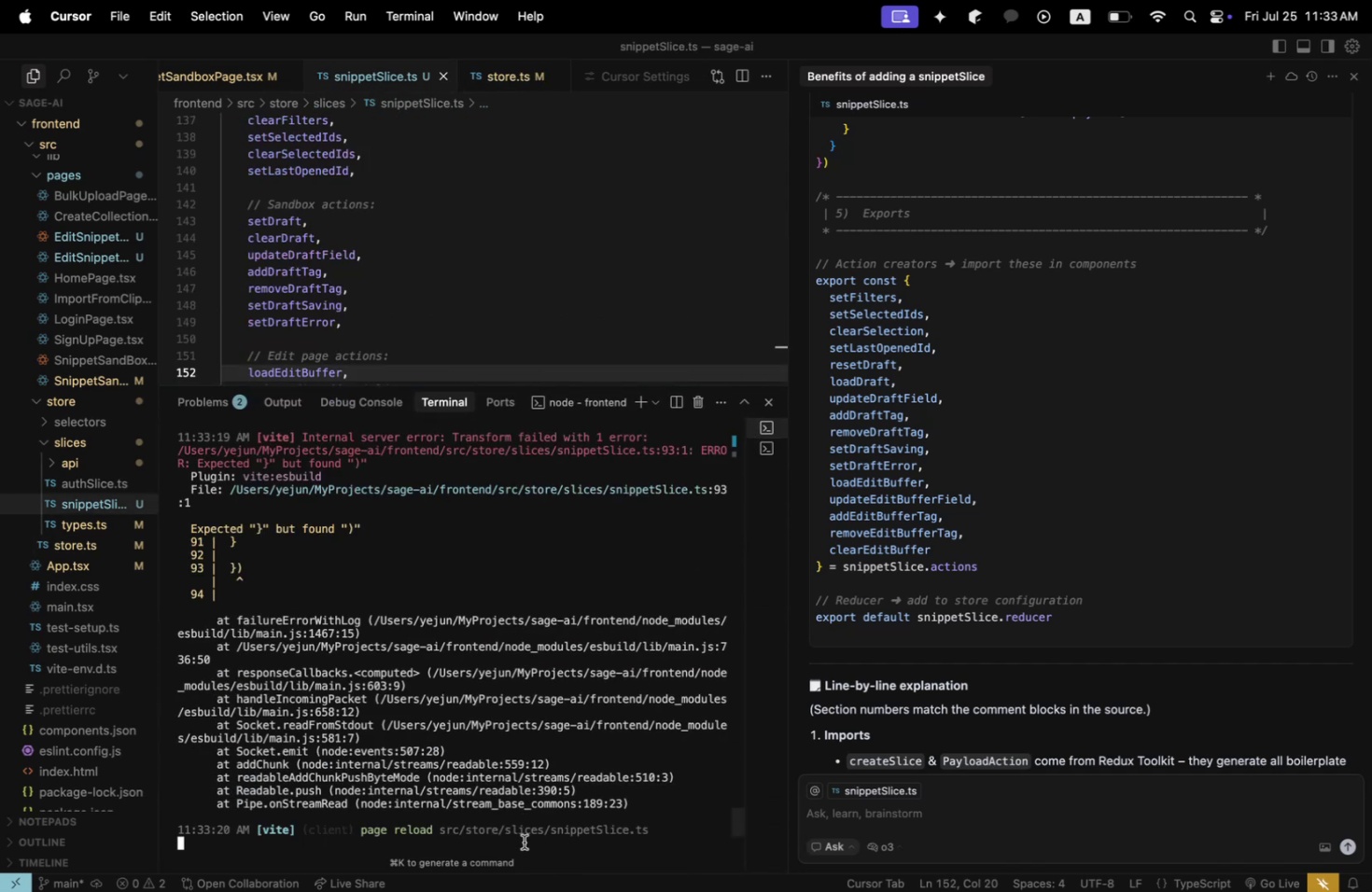 
key(Control+ControlLeft)
 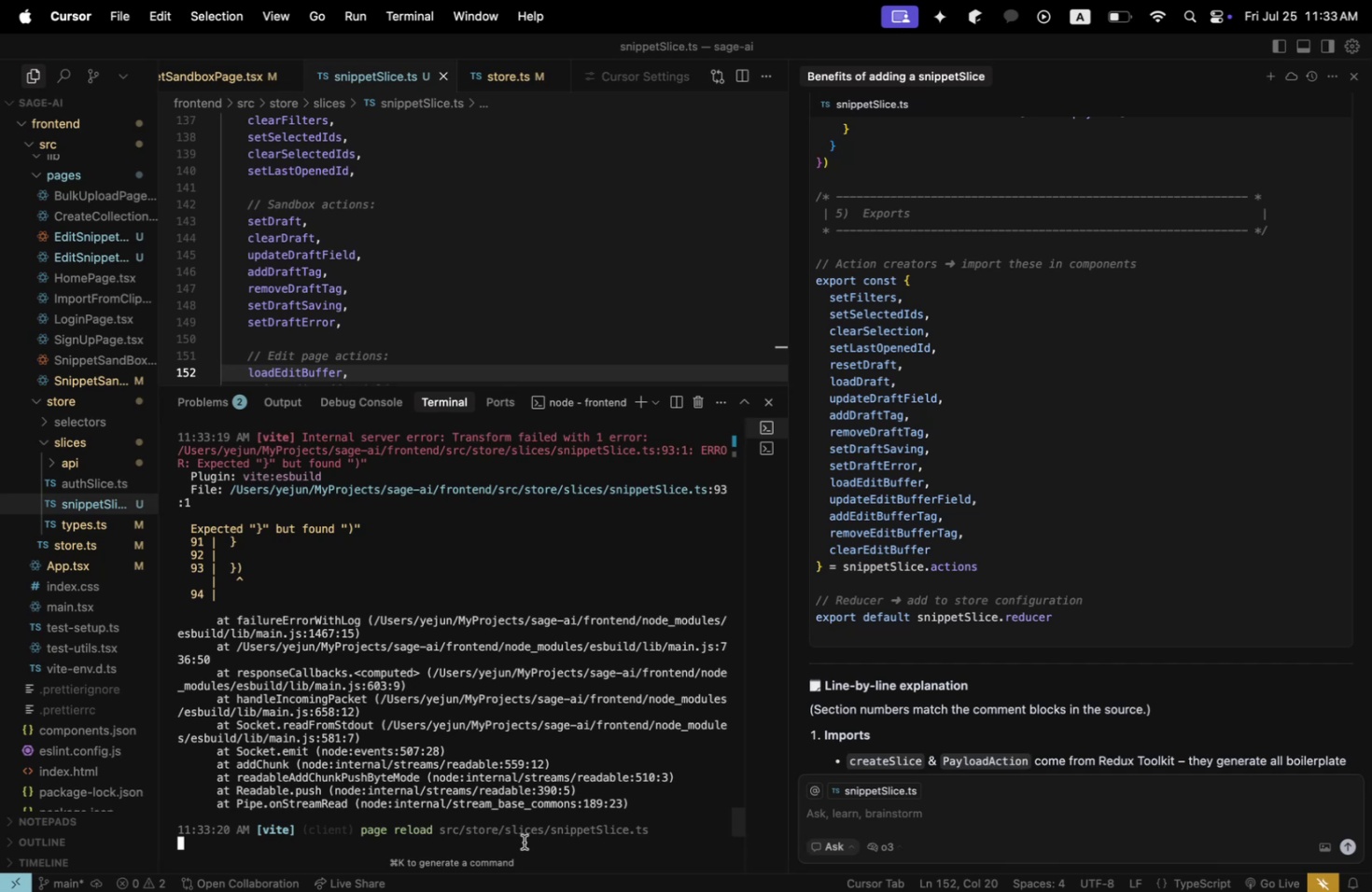 
key(Control+C)
 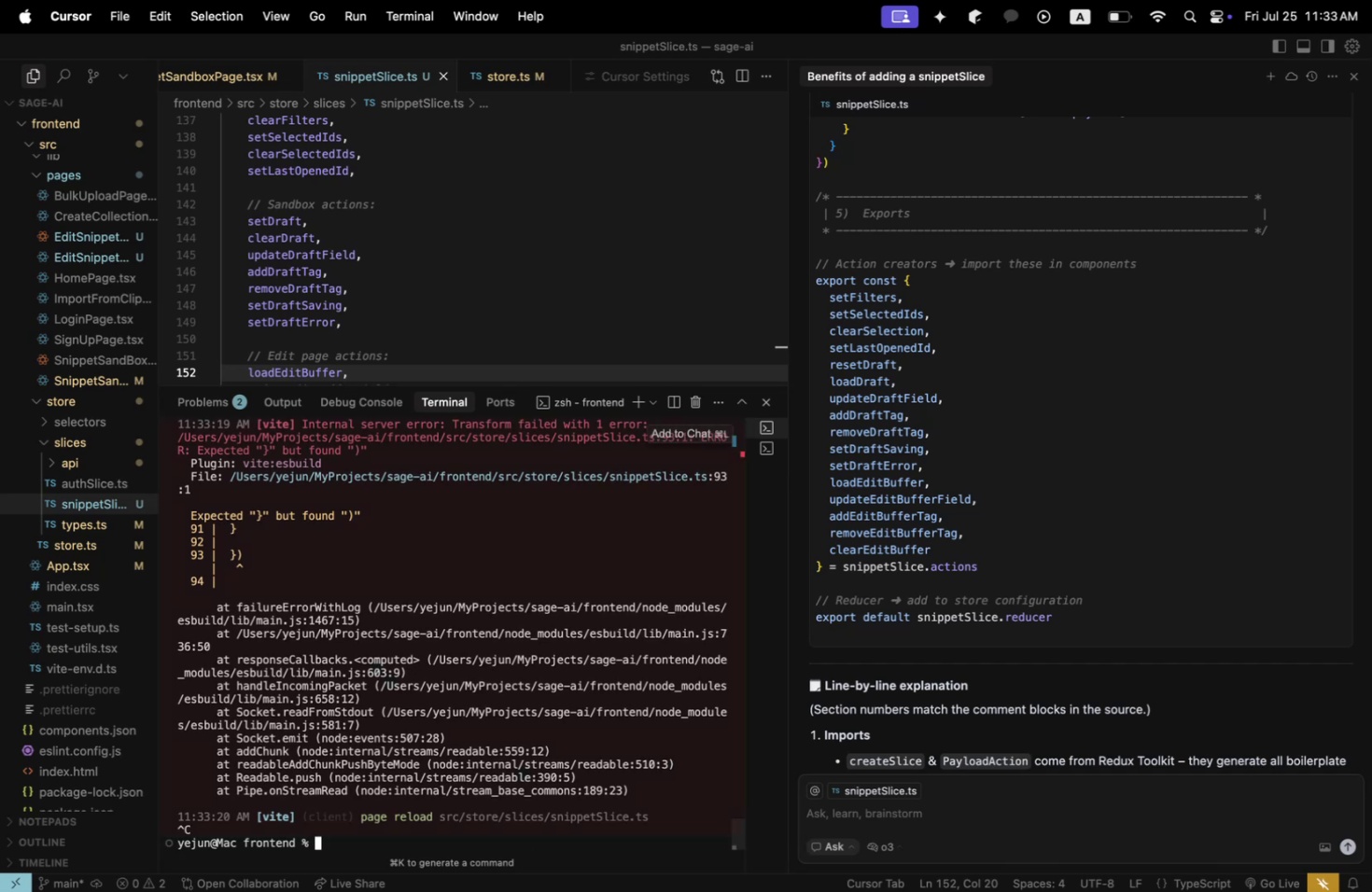 
type(np )
key(Backspace)
key(Backspace)
key(Backspace)
type(git add .)
 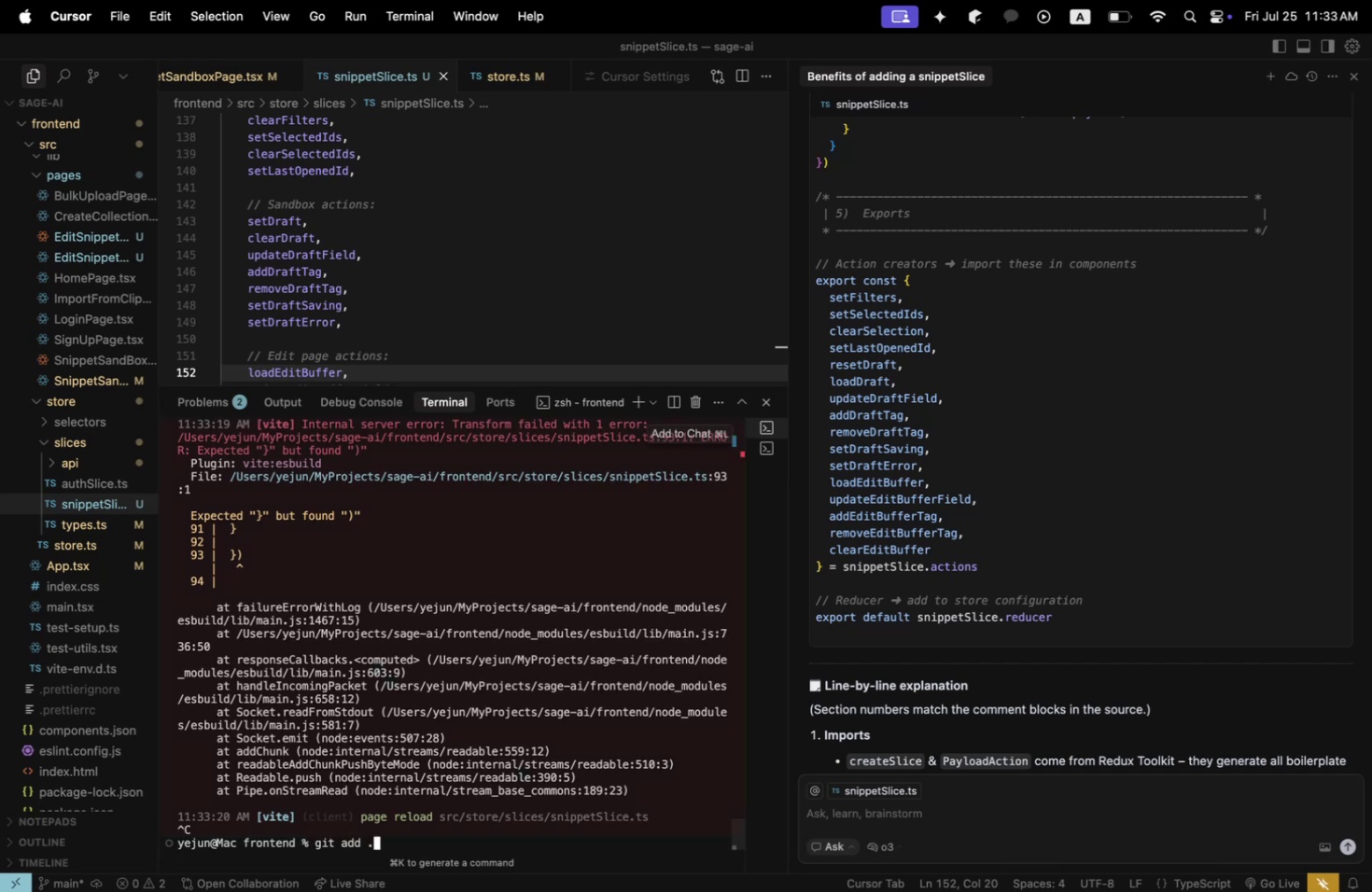 
key(Enter)
 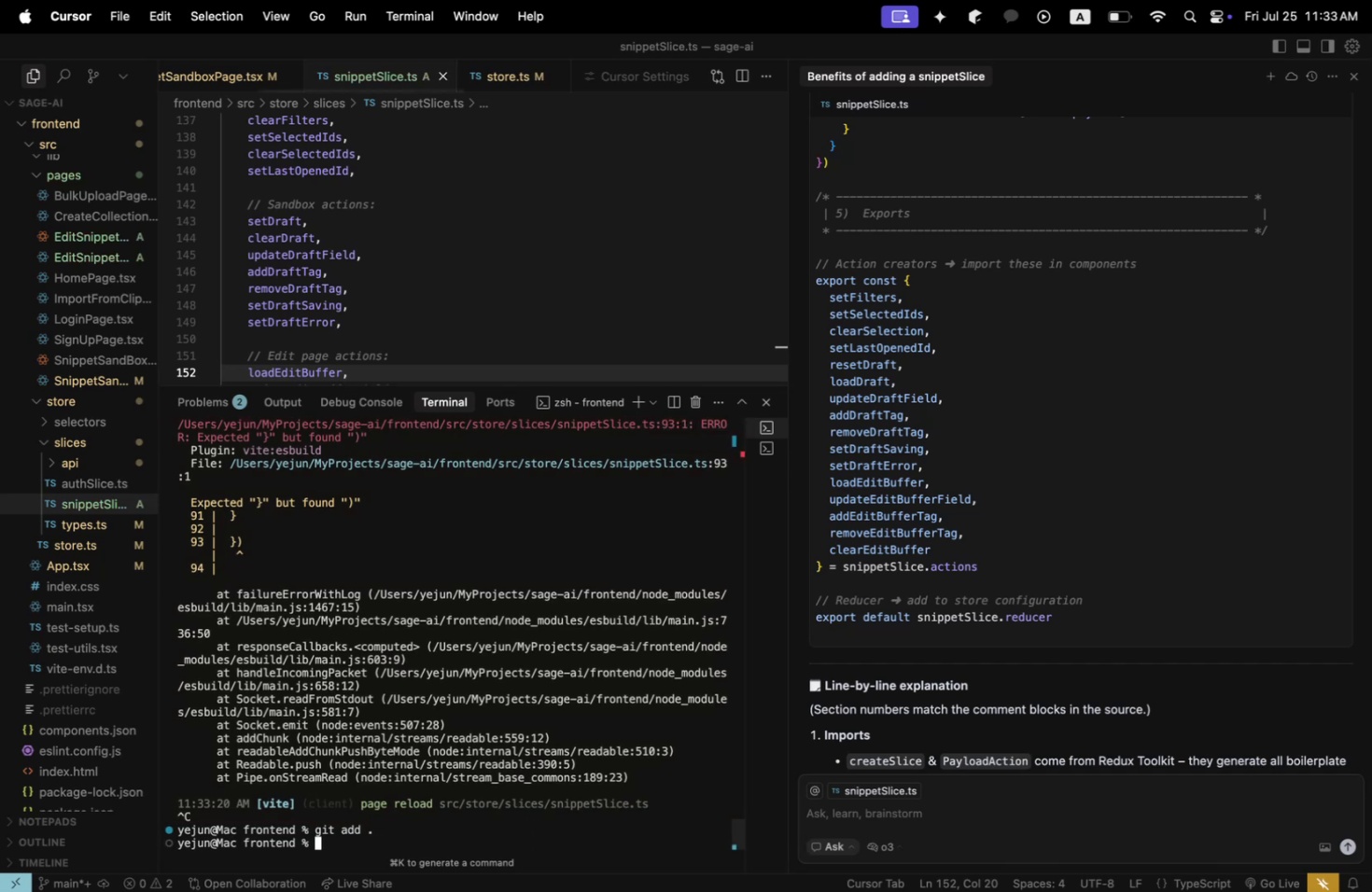 
type(git o)
key(Backspace)
type(commit -m "added snippetSlice )
key(Backspace)
type(")
 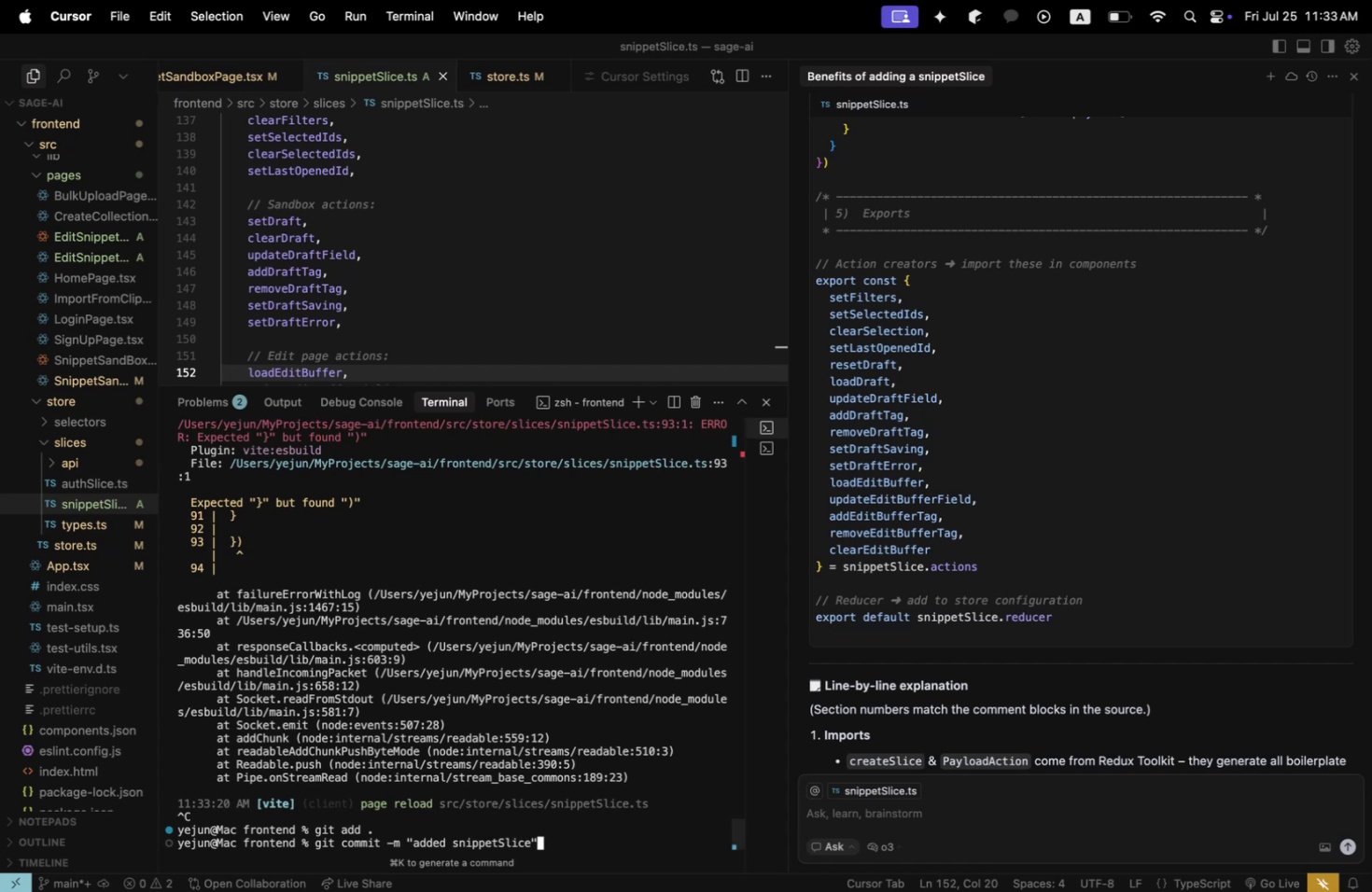 
key(Enter)
 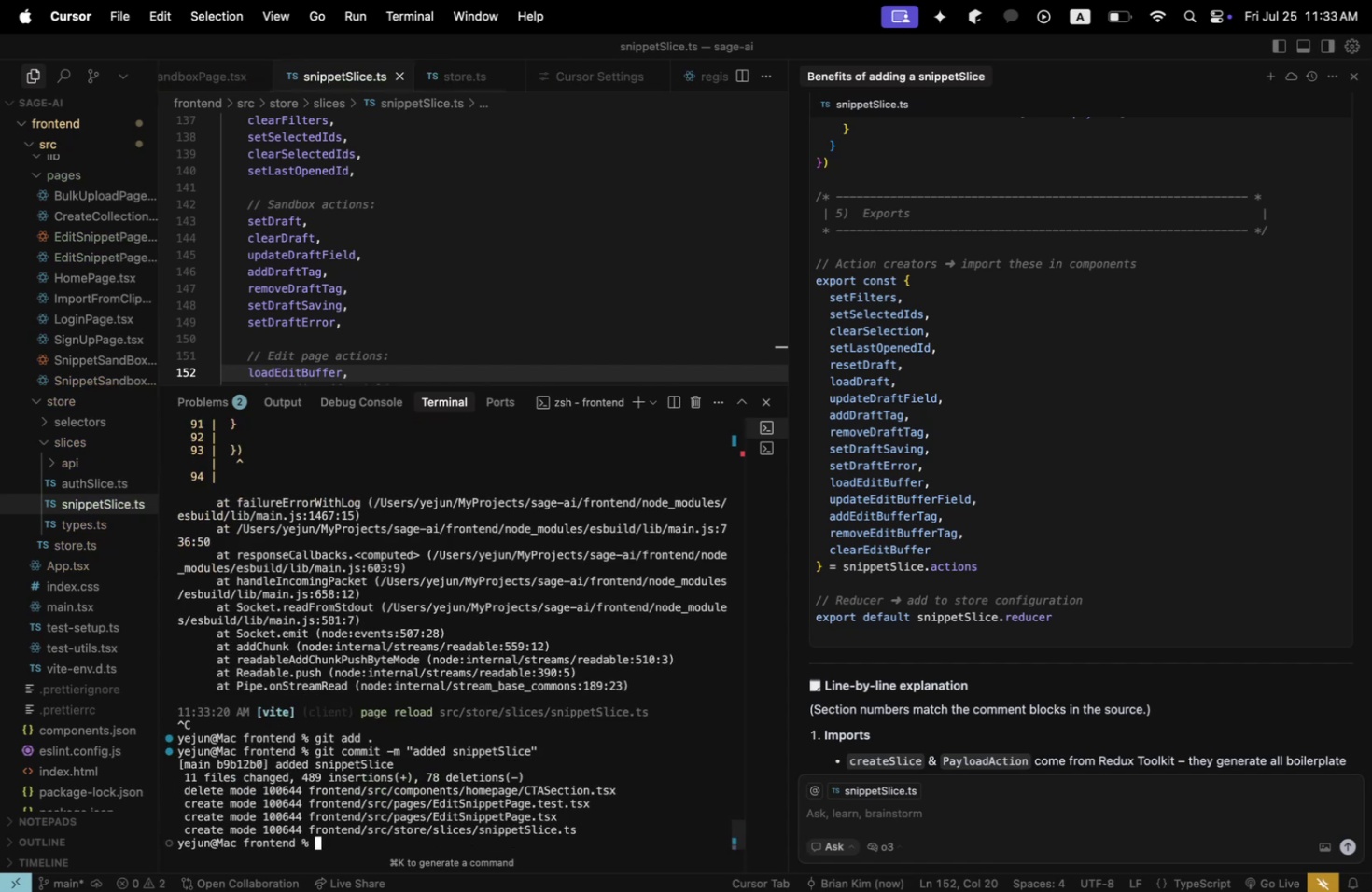 
type(git push oriig)
key(Backspace)
key(Backspace)
type(gin main)
 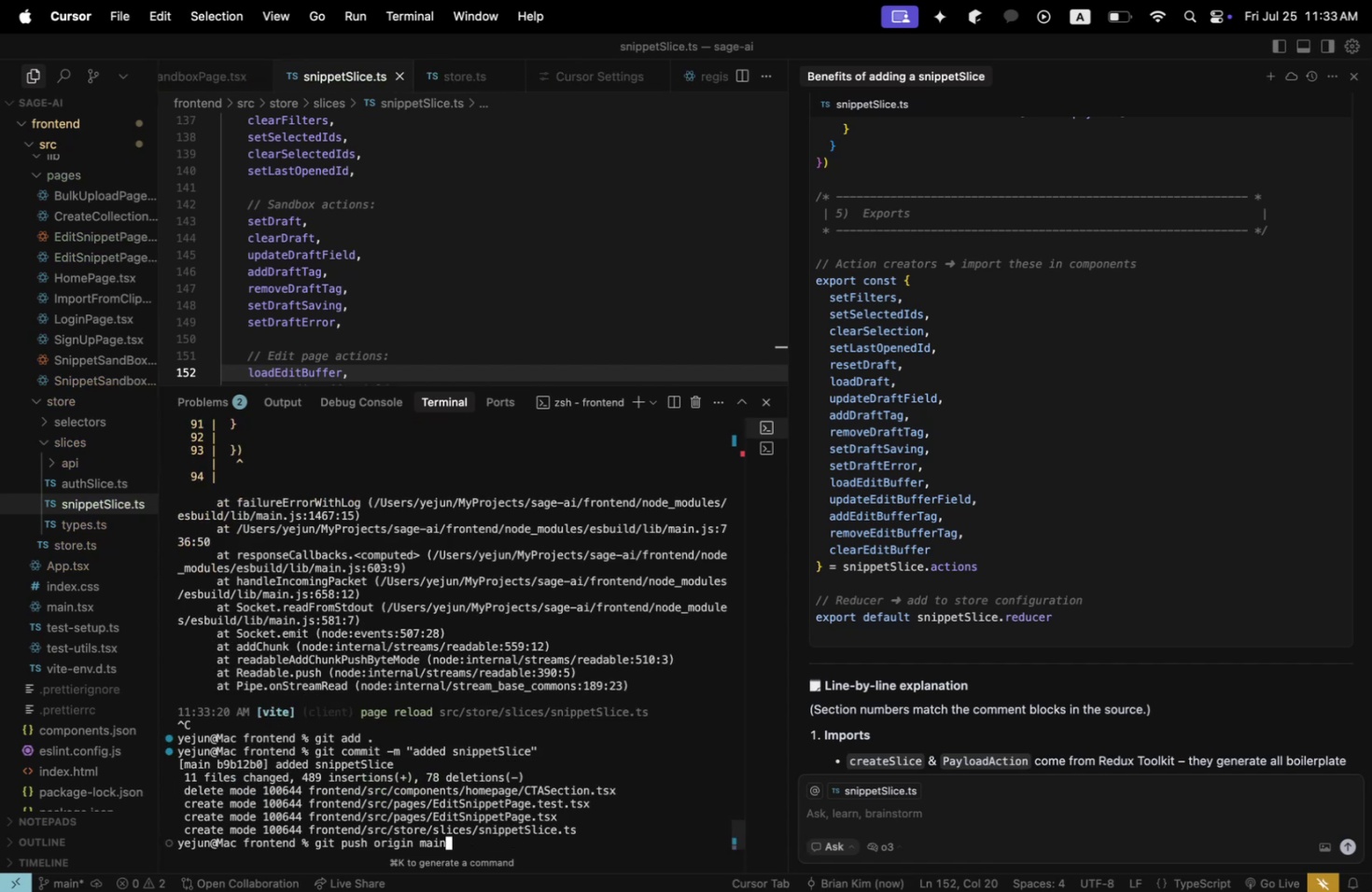 
key(Enter)
 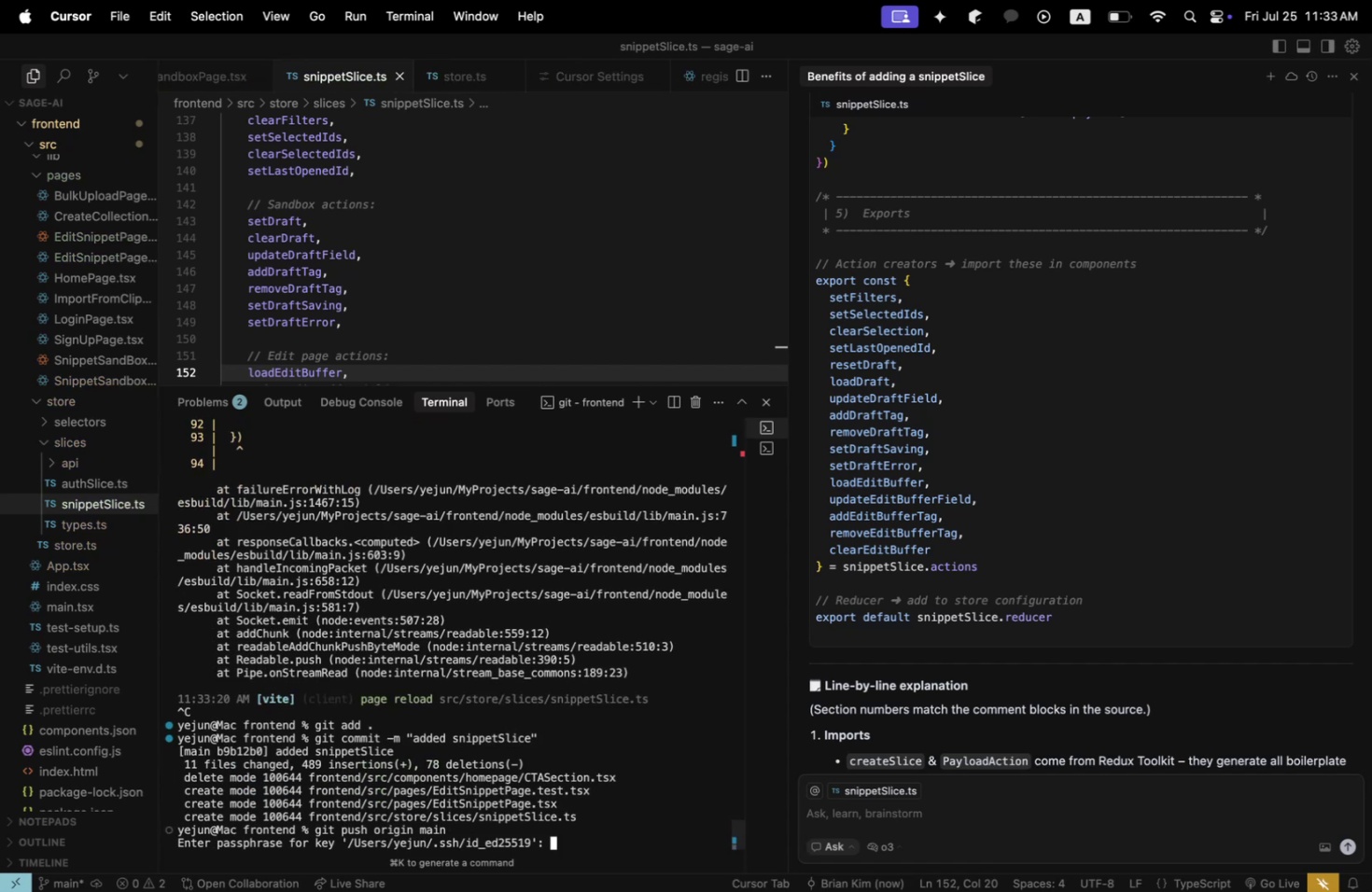 
type(Blue31415#)
 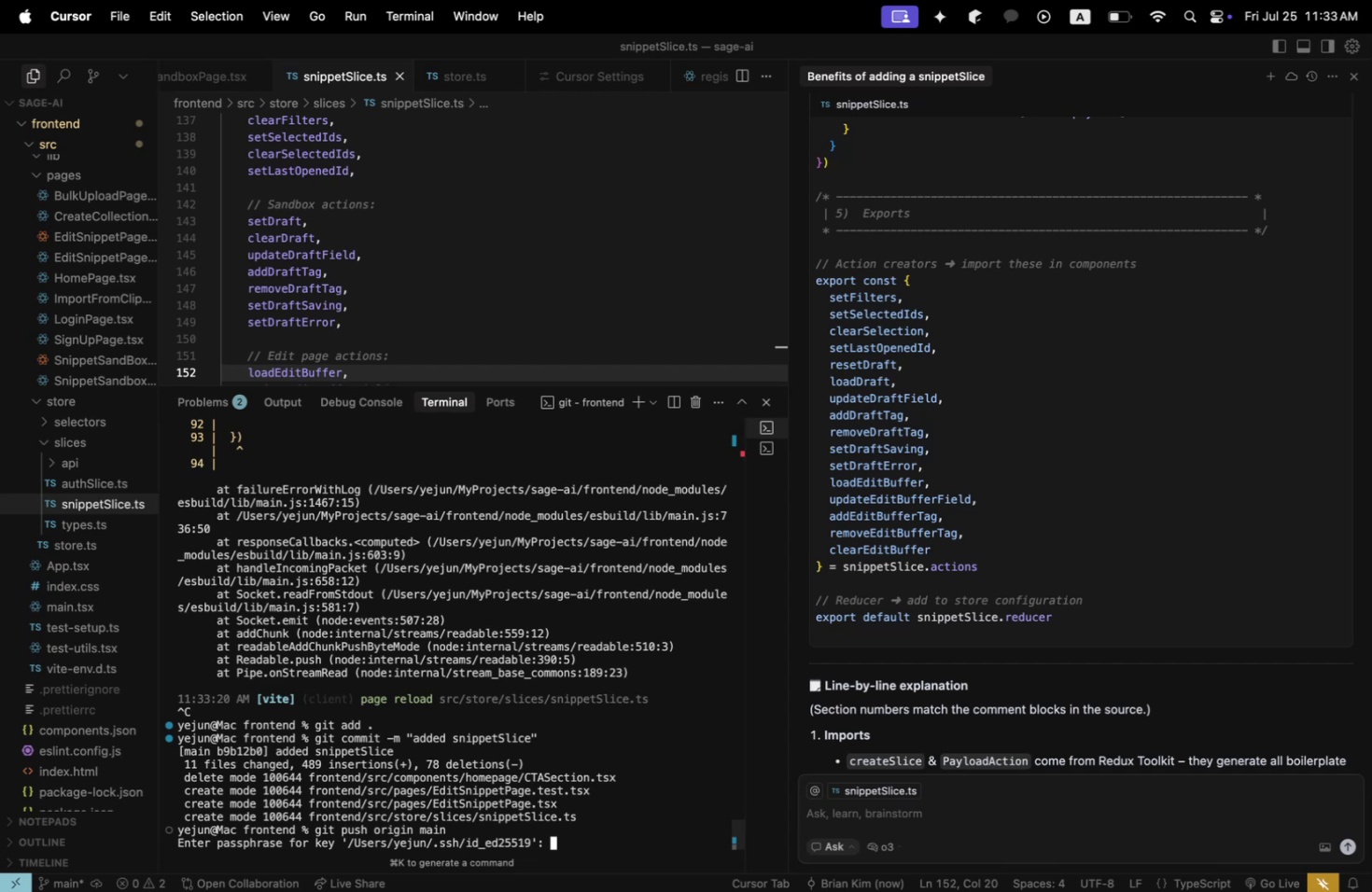 
key(Enter)
 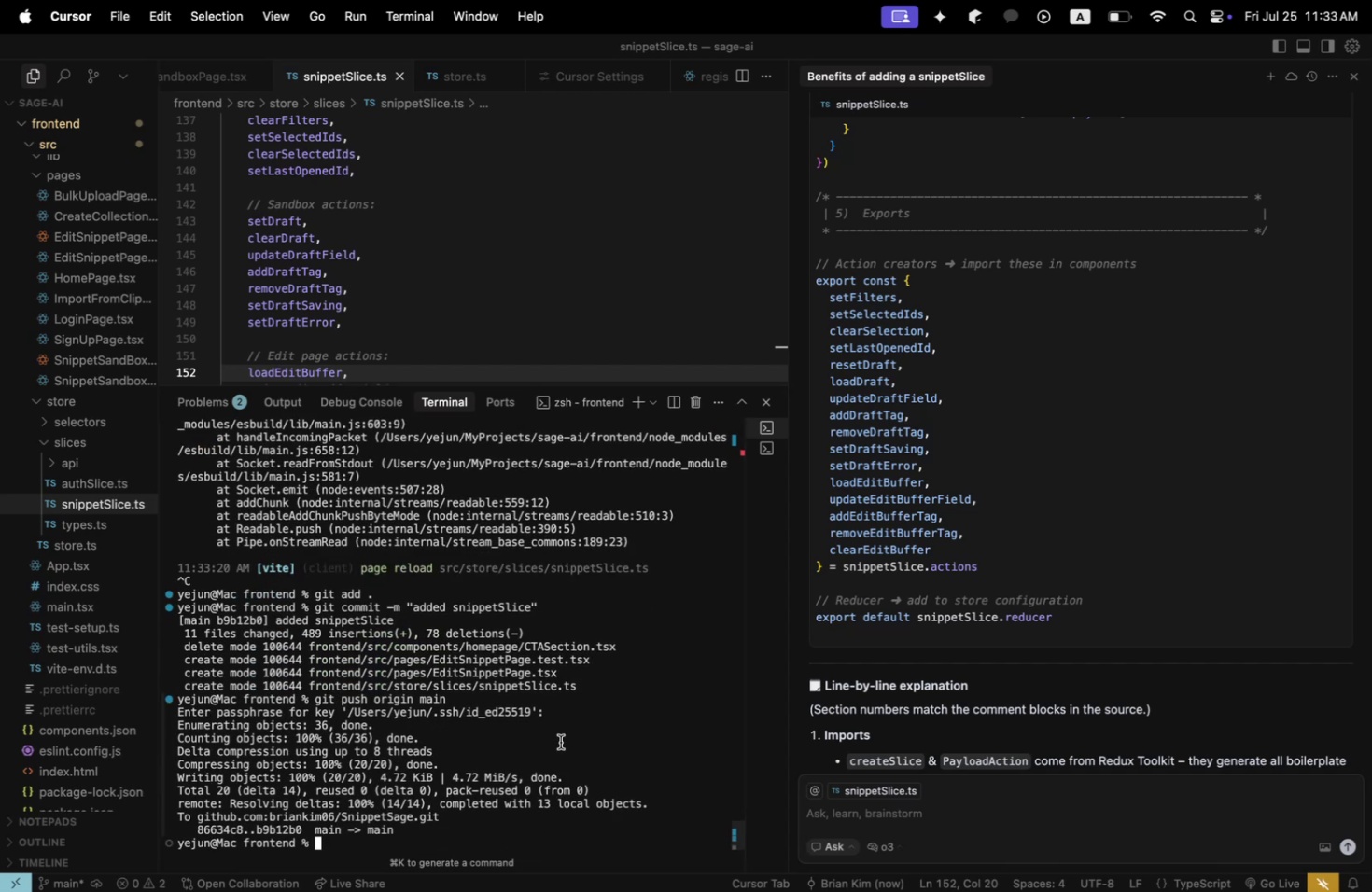 
key(Meta+CommandLeft)
 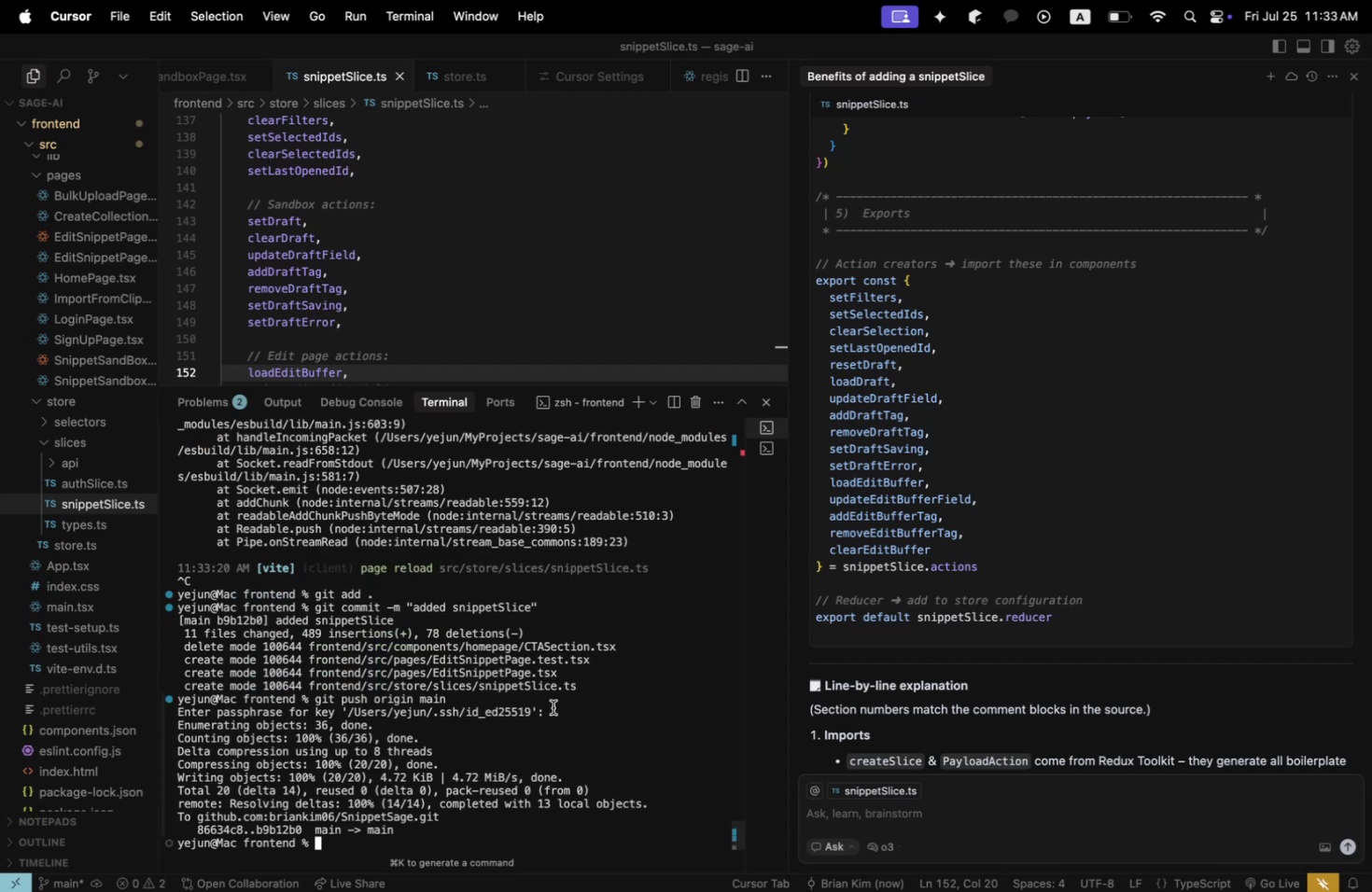 
key(Meta+Tab)
 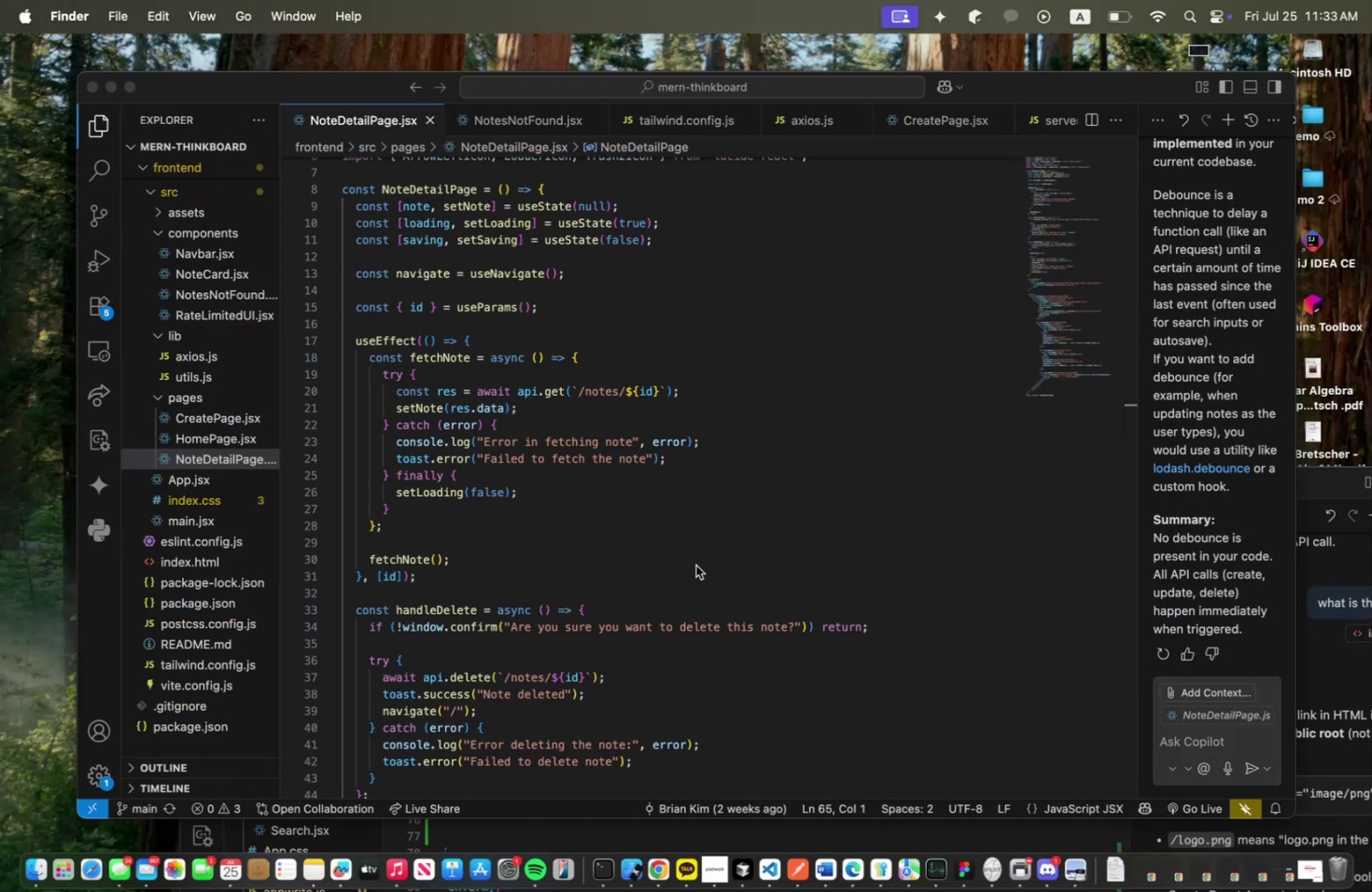 
key(Meta+Tab)
 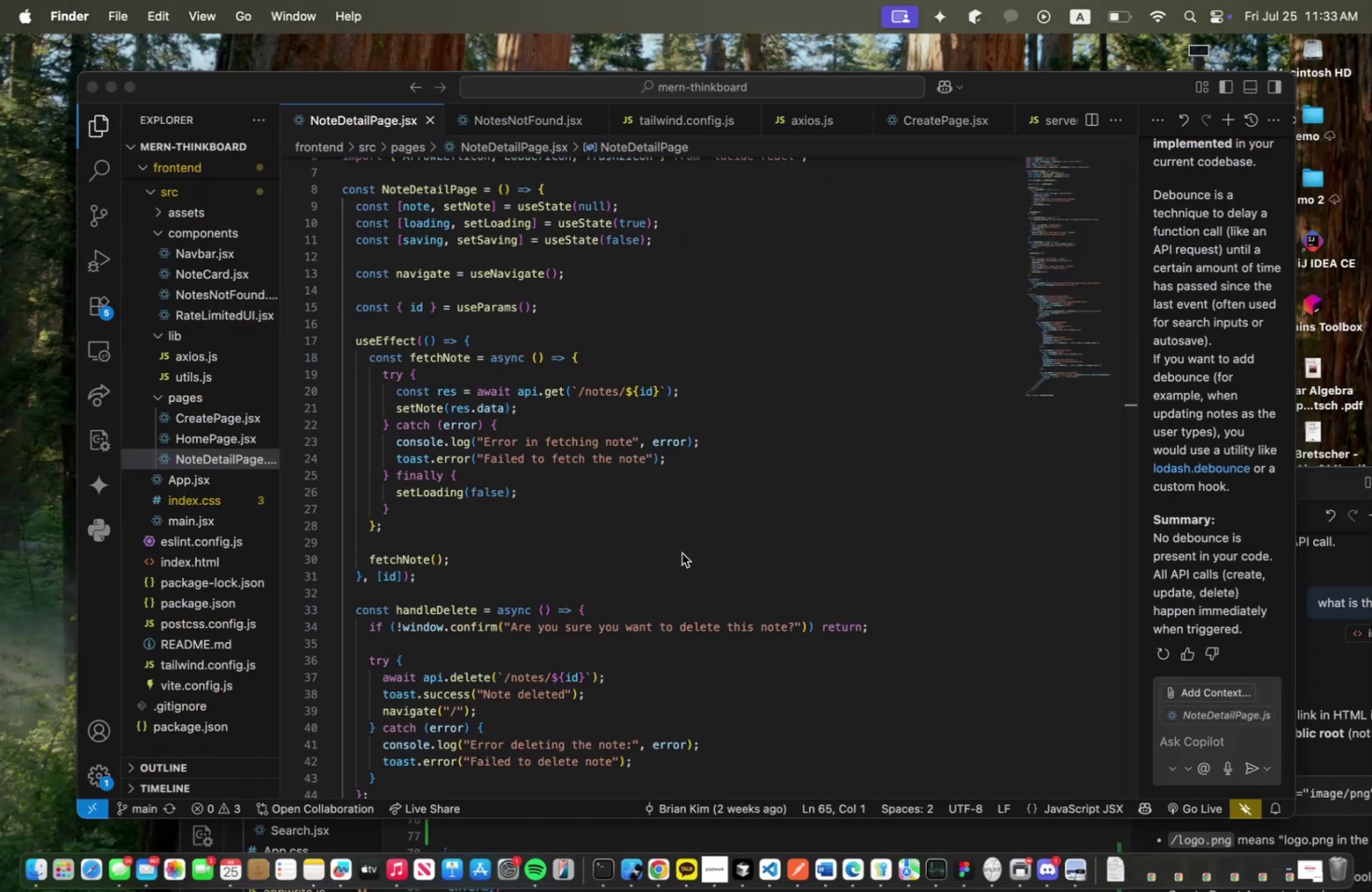 